 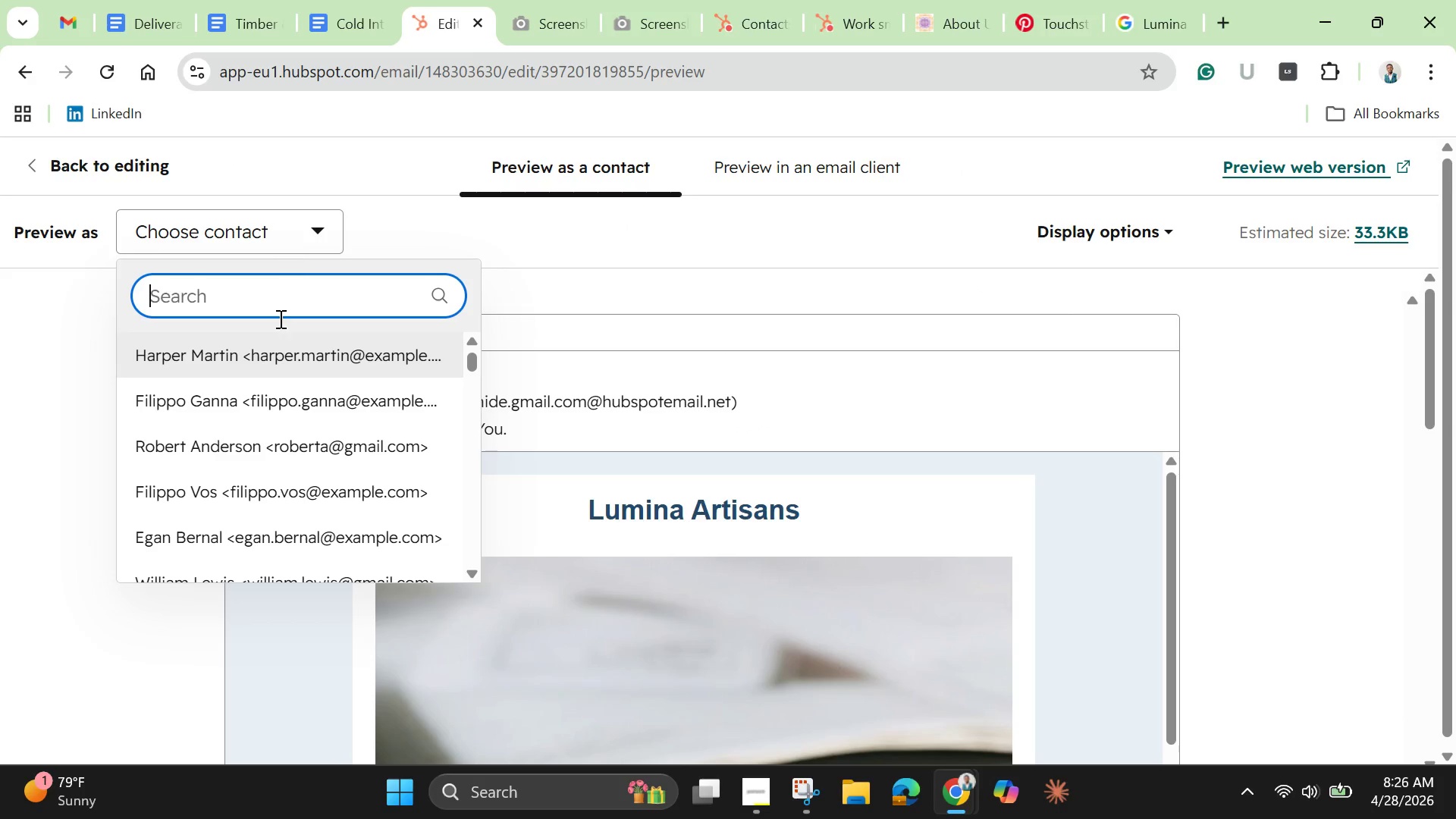 
type(be)
 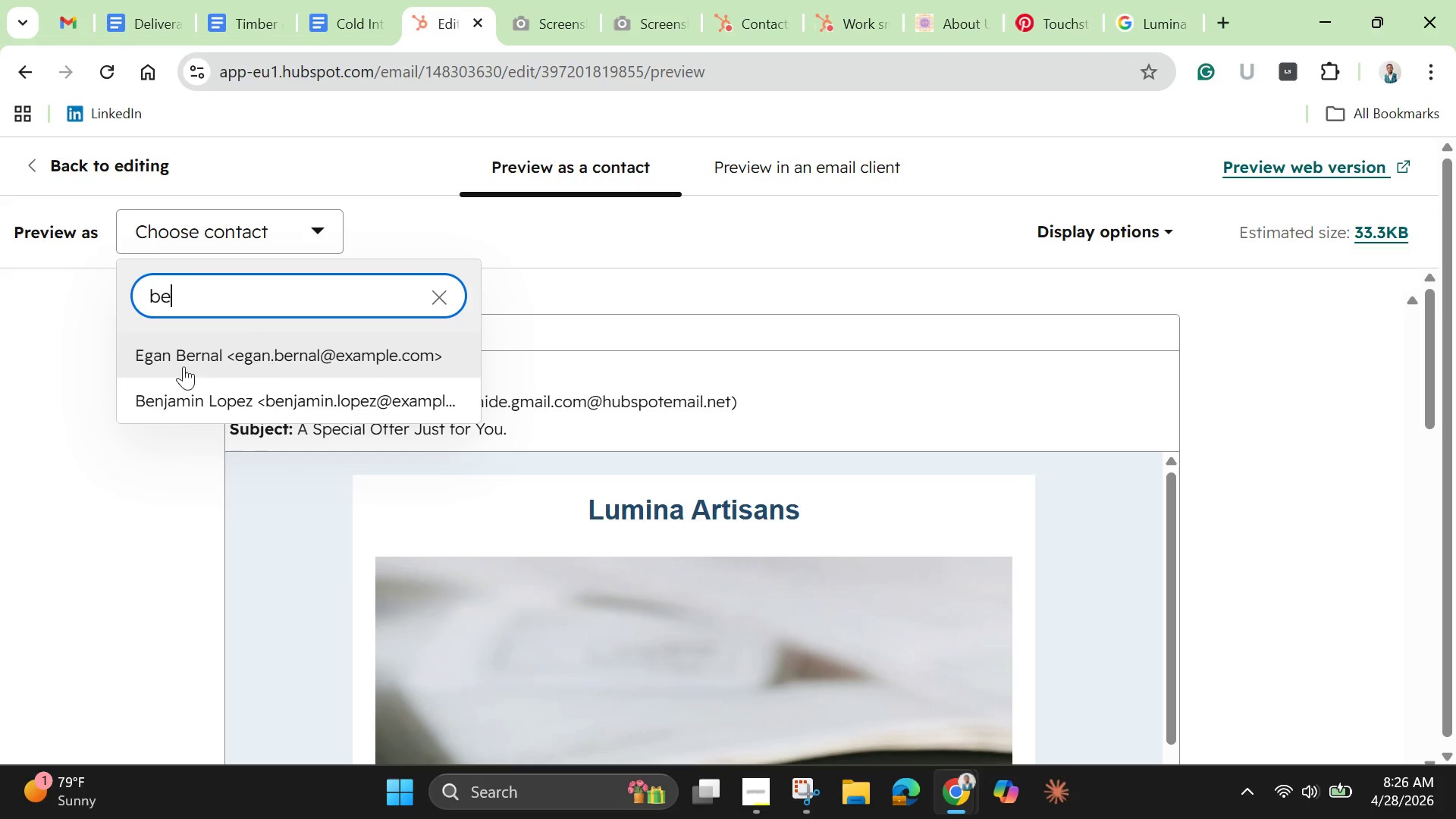 
left_click([183, 398])
 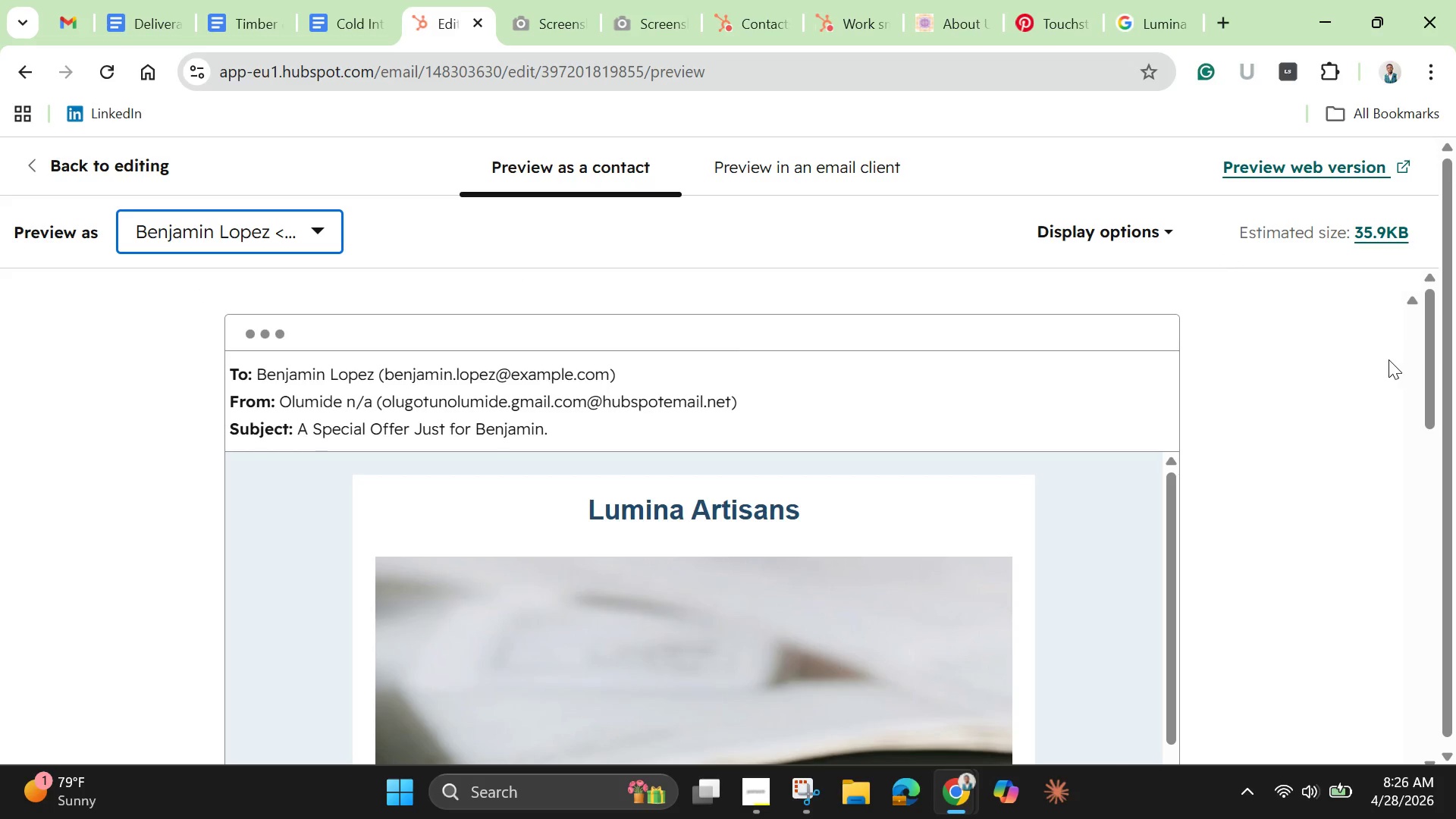 
scroll: coordinate [1365, 355], scroll_direction: down, amount: 4.0
 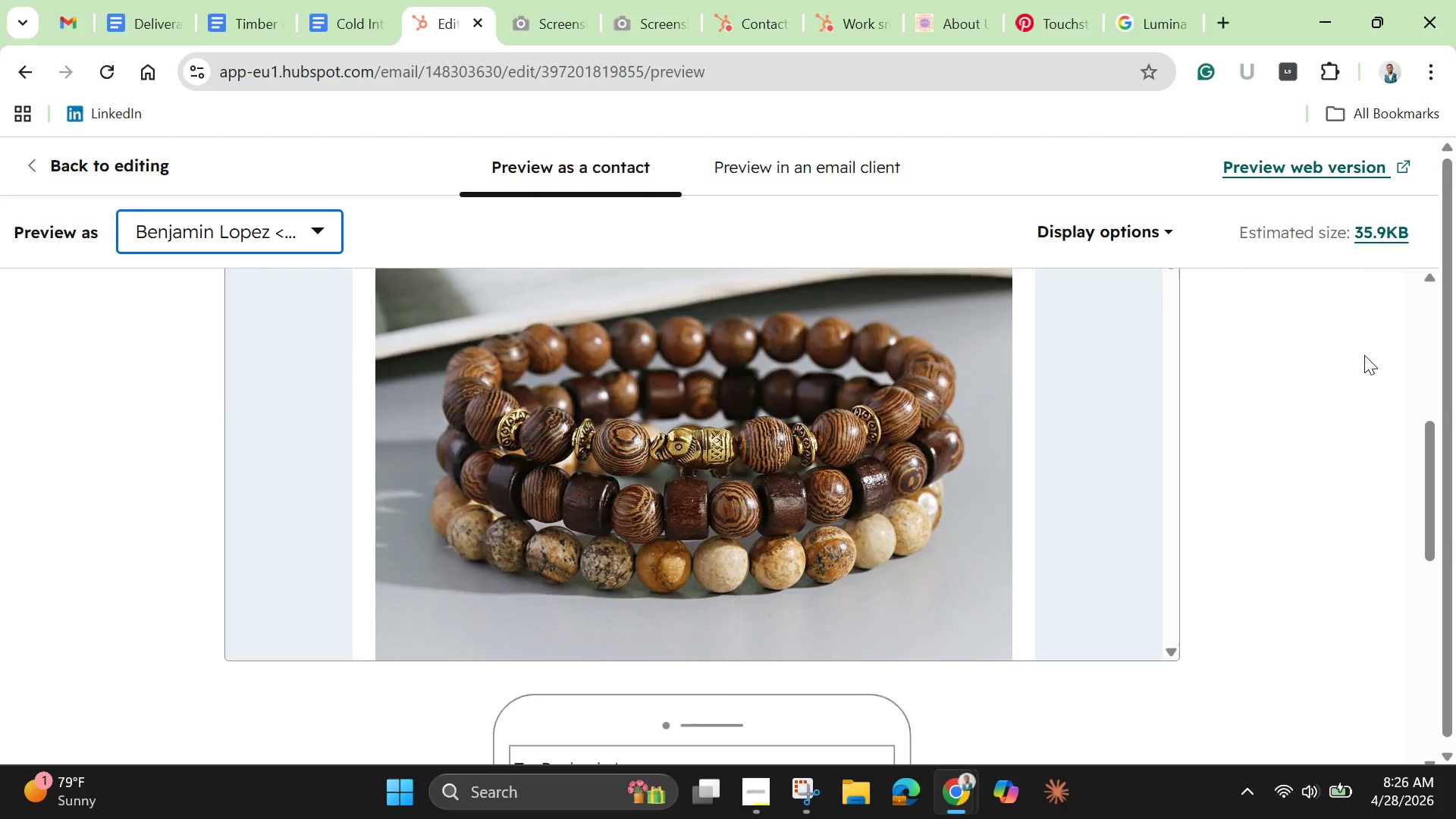 
scroll: coordinate [1366, 355], scroll_direction: up, amount: 5.0
 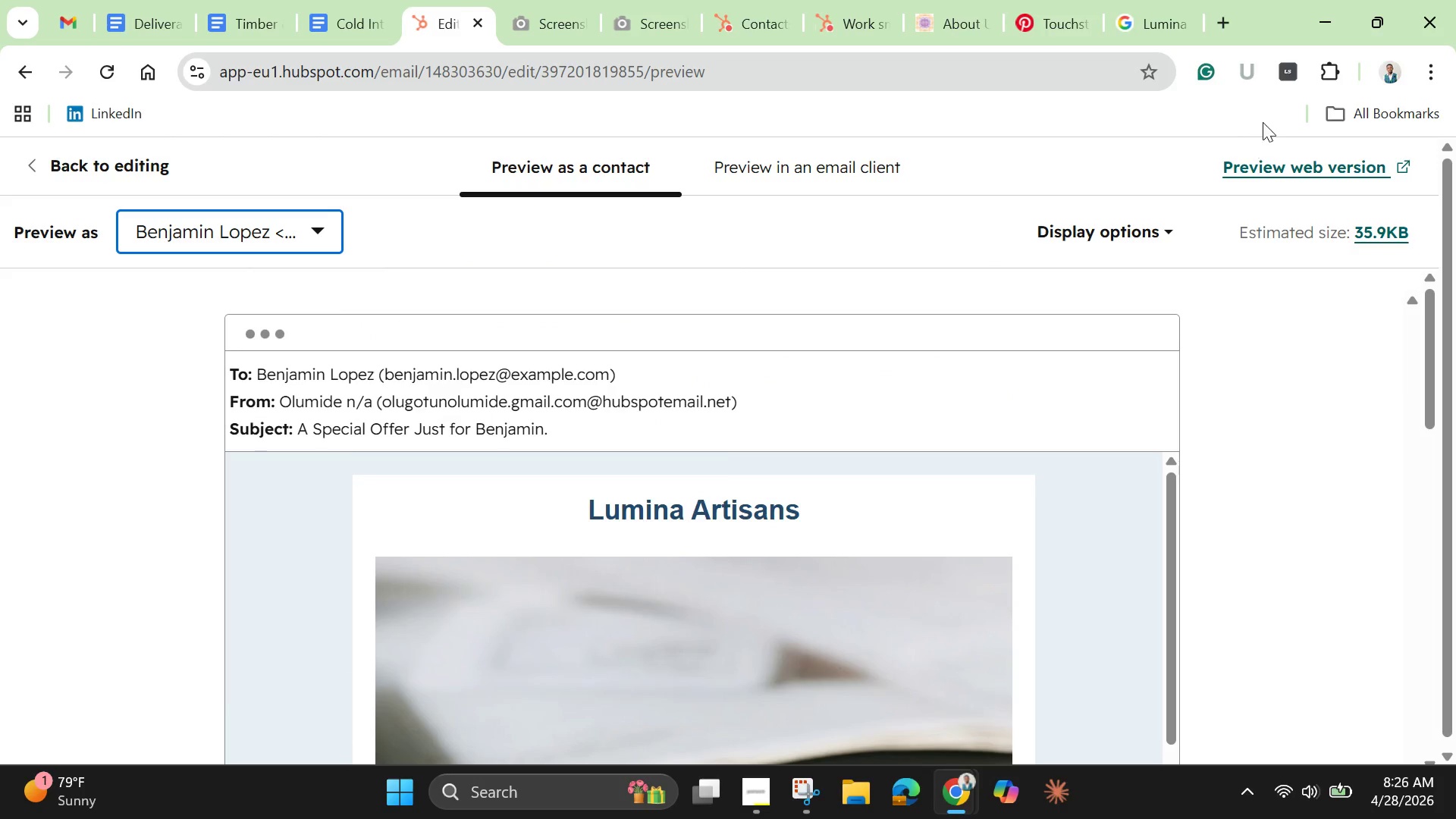 
mouse_move([1331, 76])
 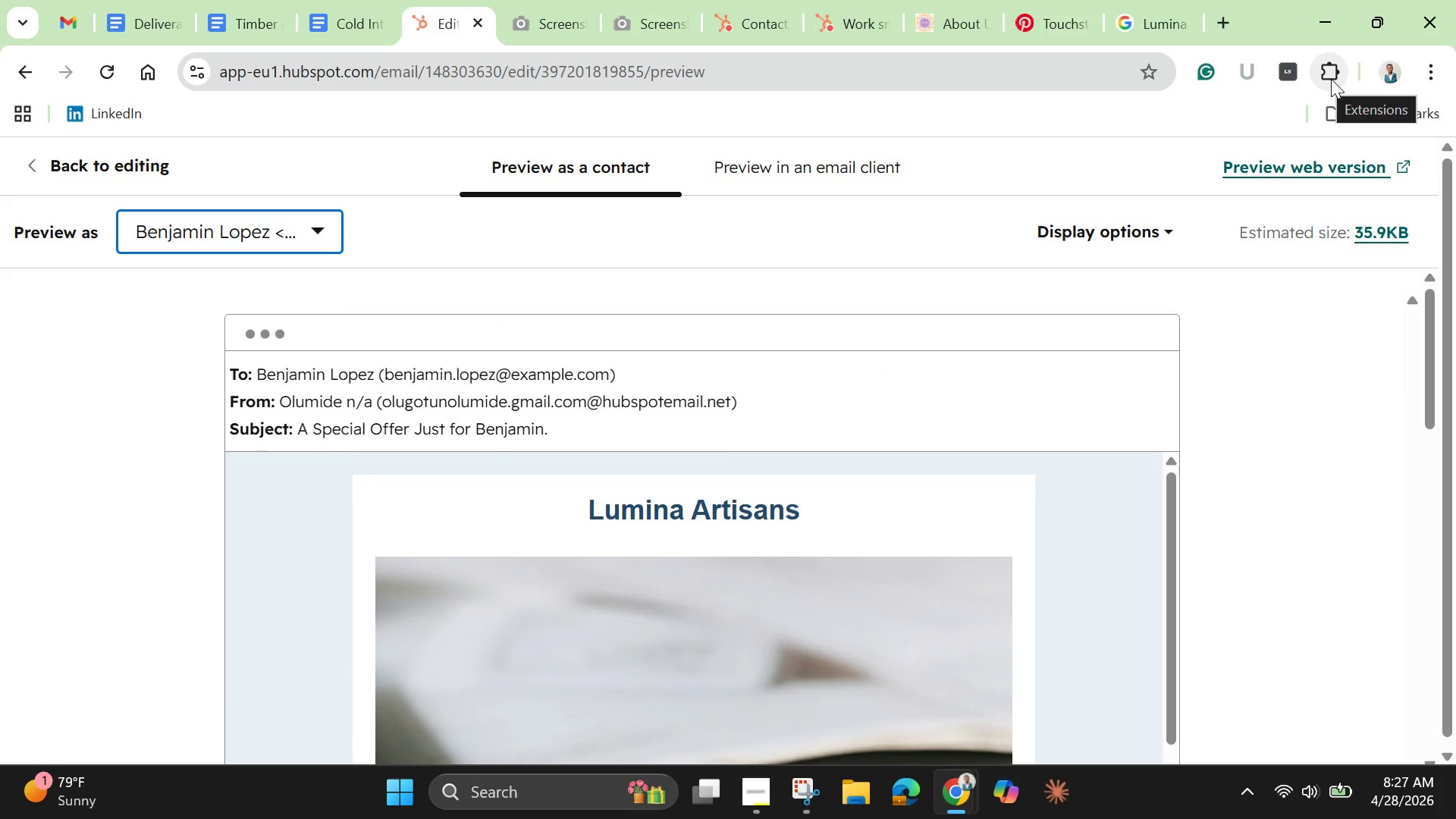 
left_click([1331, 79])
 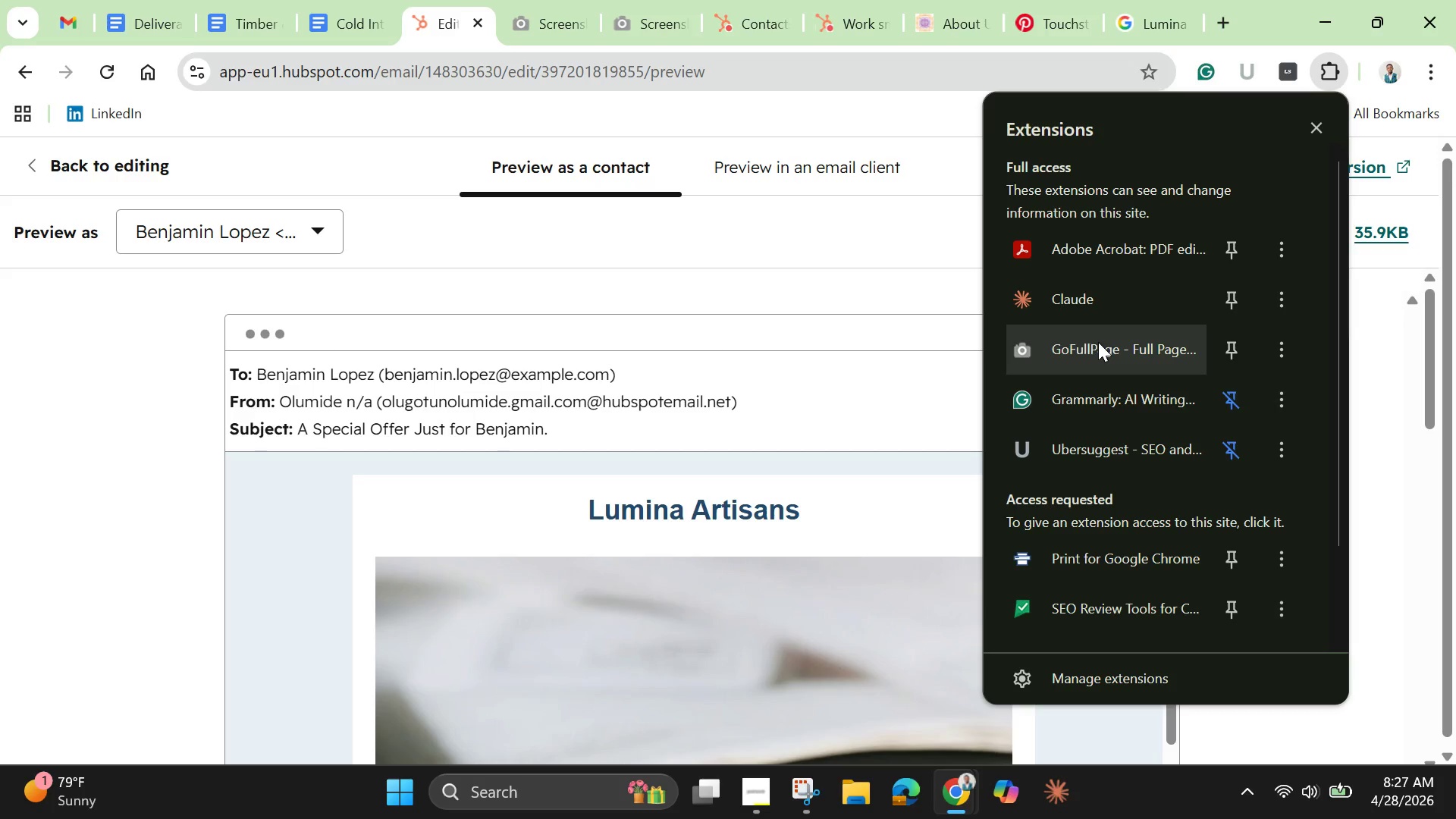 
left_click([1111, 349])
 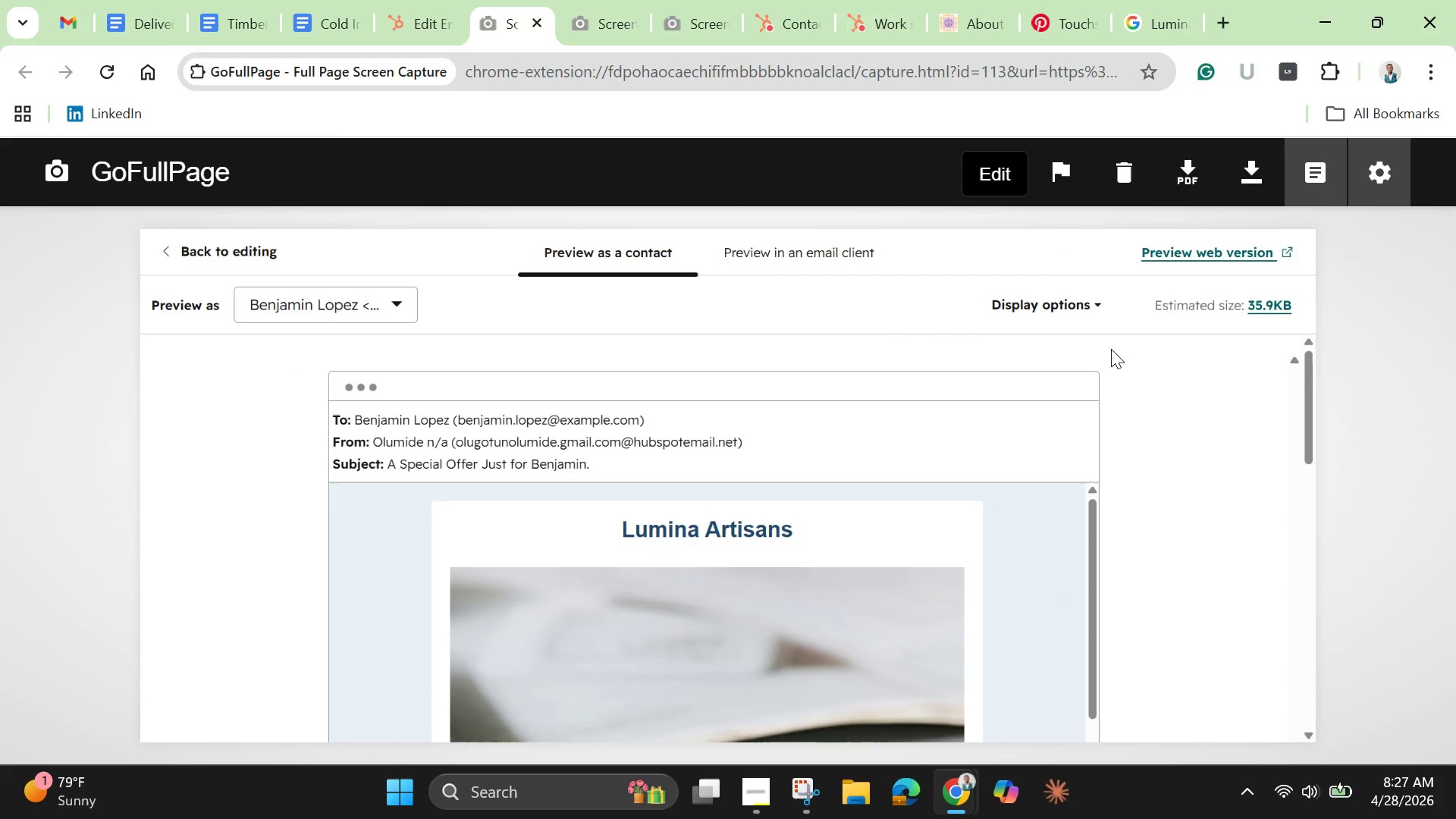 
wait(6.09)
 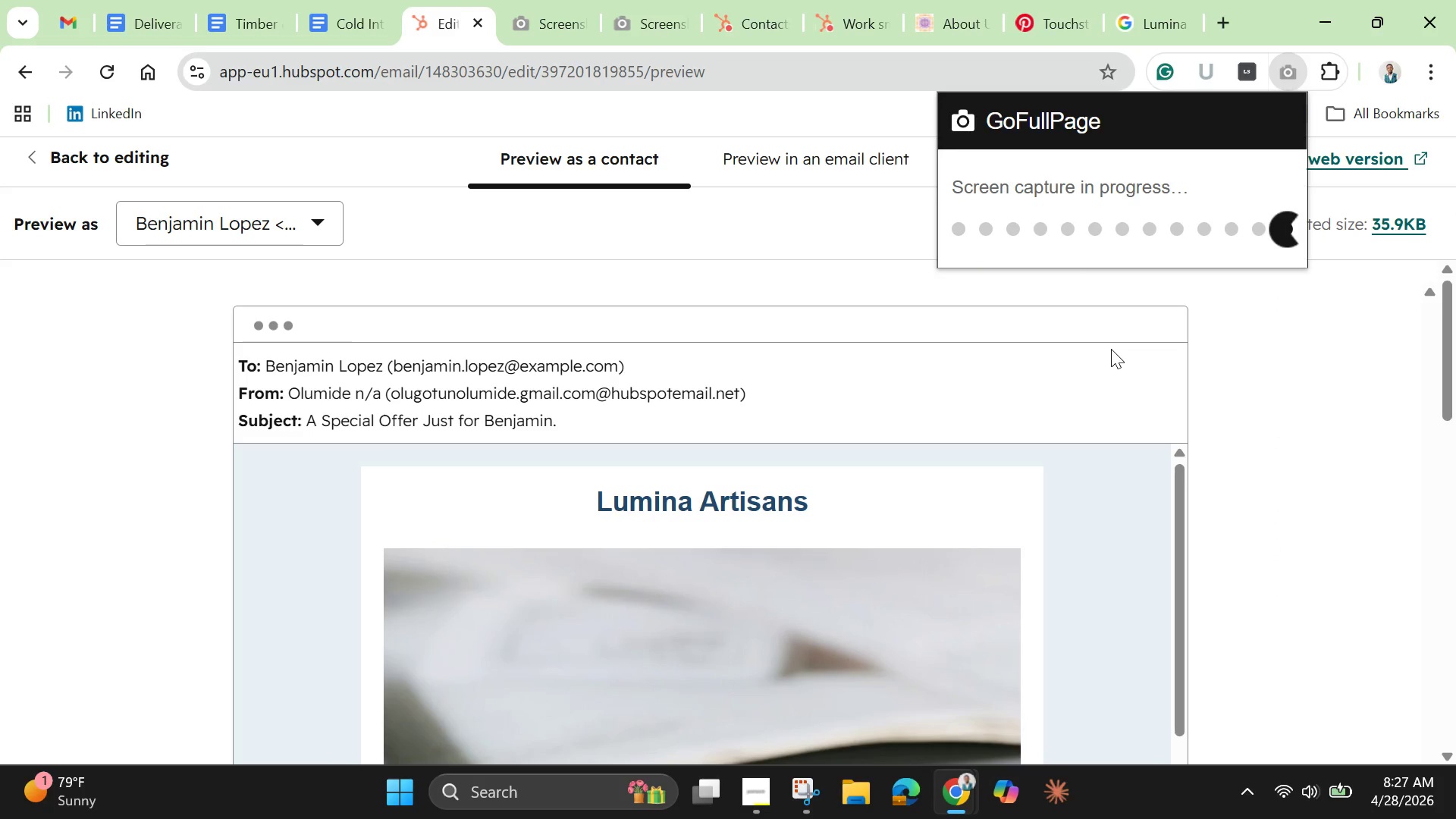 
scroll: coordinate [1165, 502], scroll_direction: down, amount: 7.0
 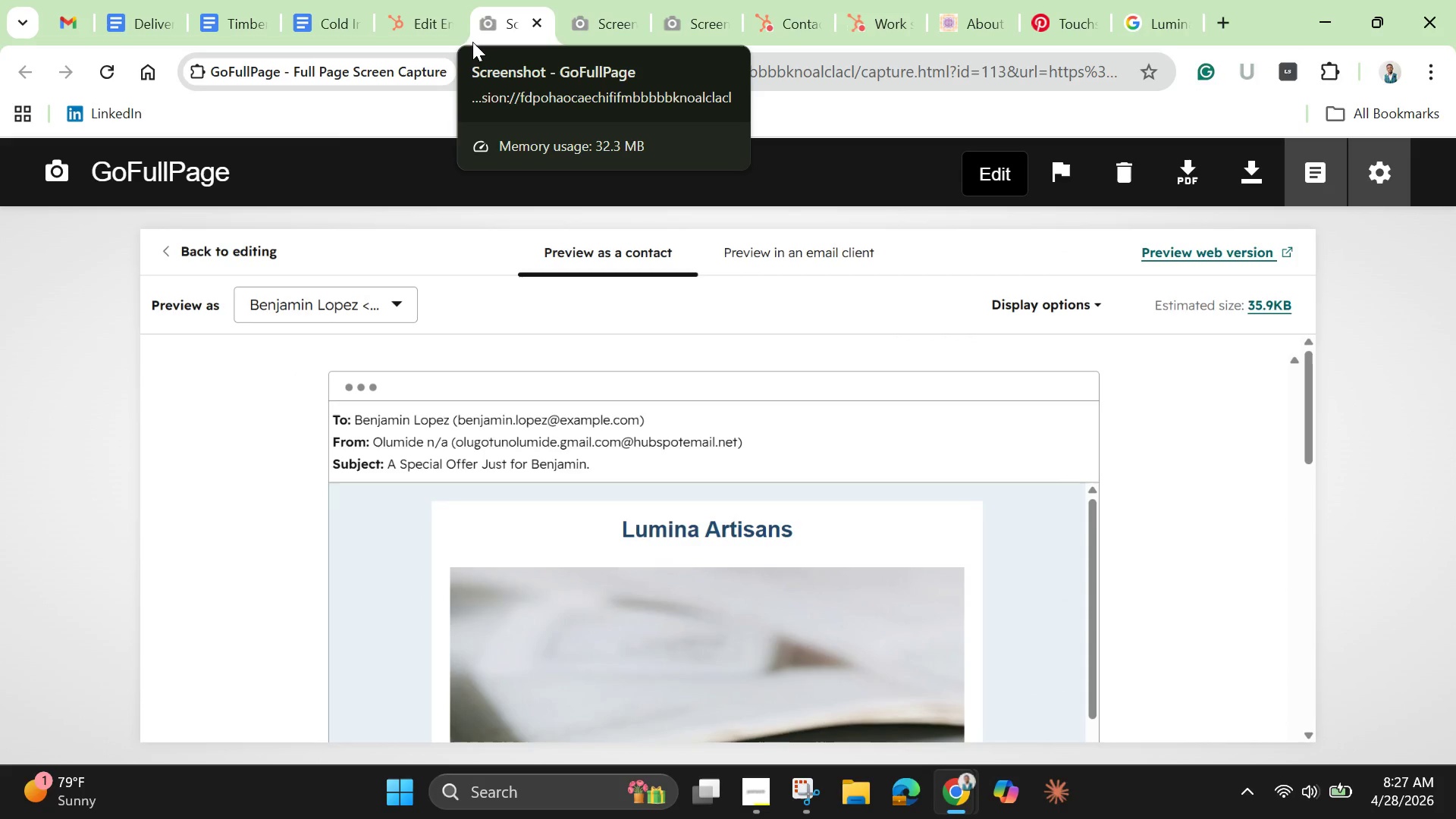 
wait(15.71)
 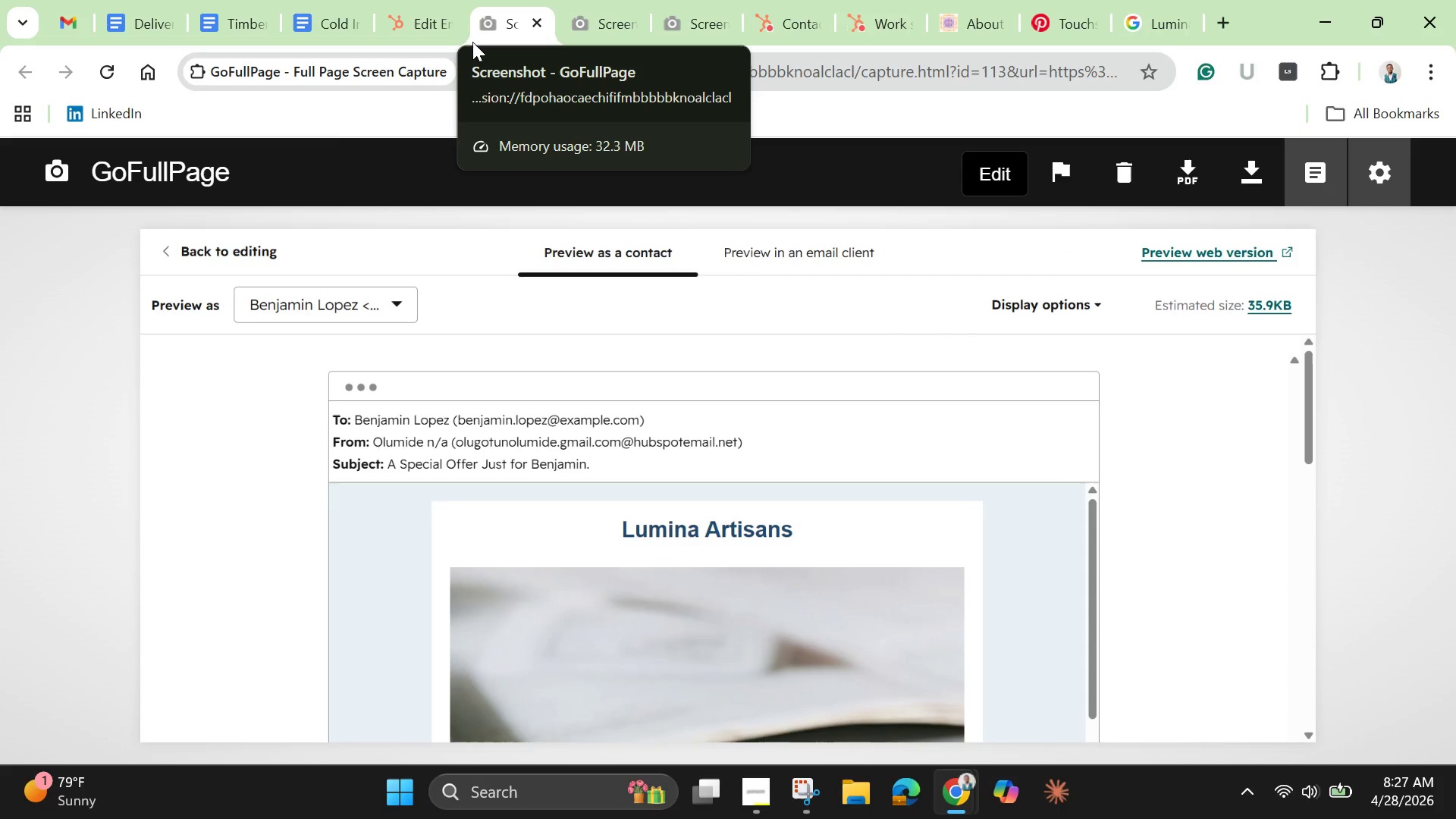 
left_click([419, 27])
 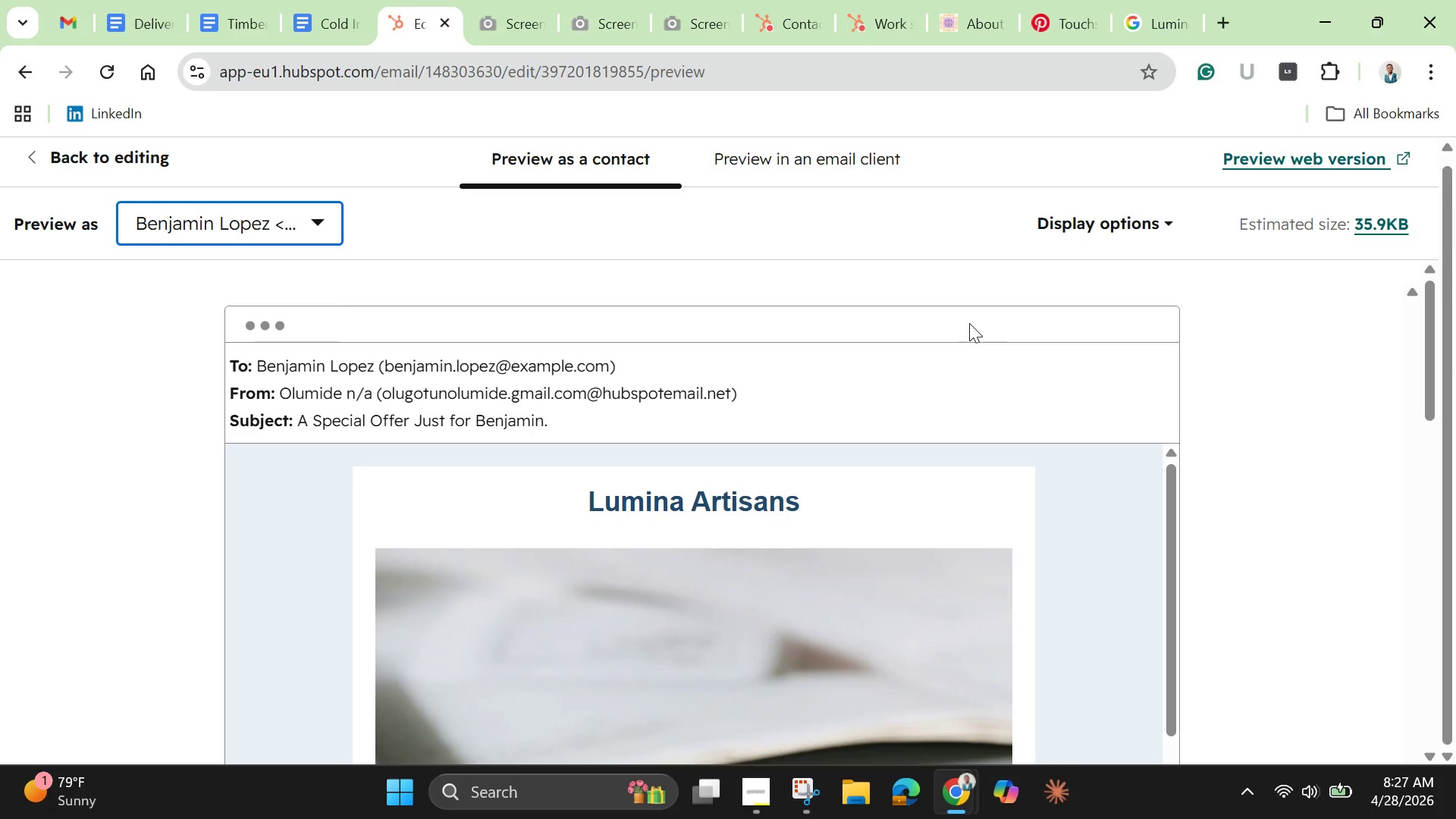 
wait(24.03)
 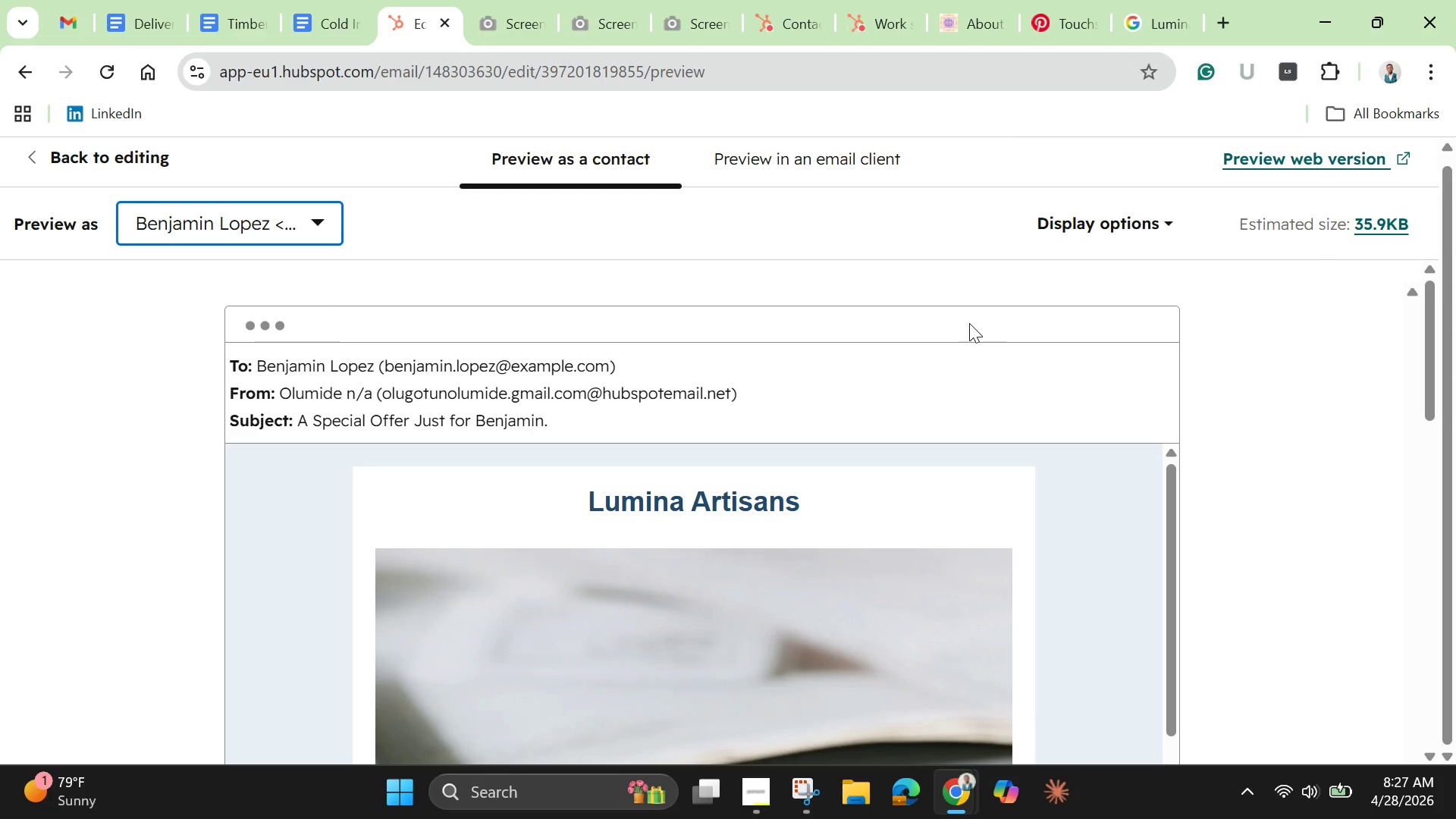 
left_click([1159, 223])
 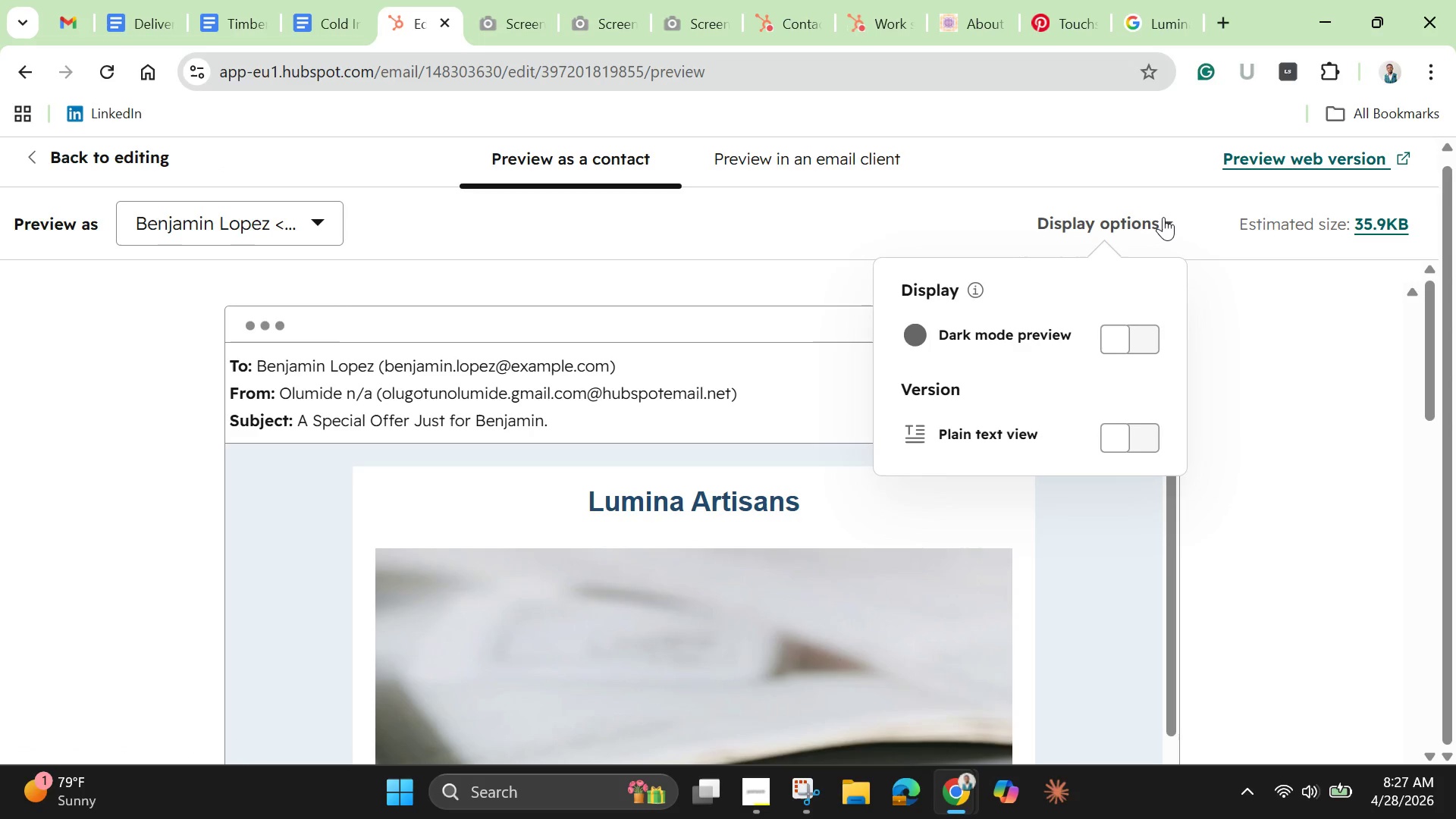 
left_click([1165, 217])
 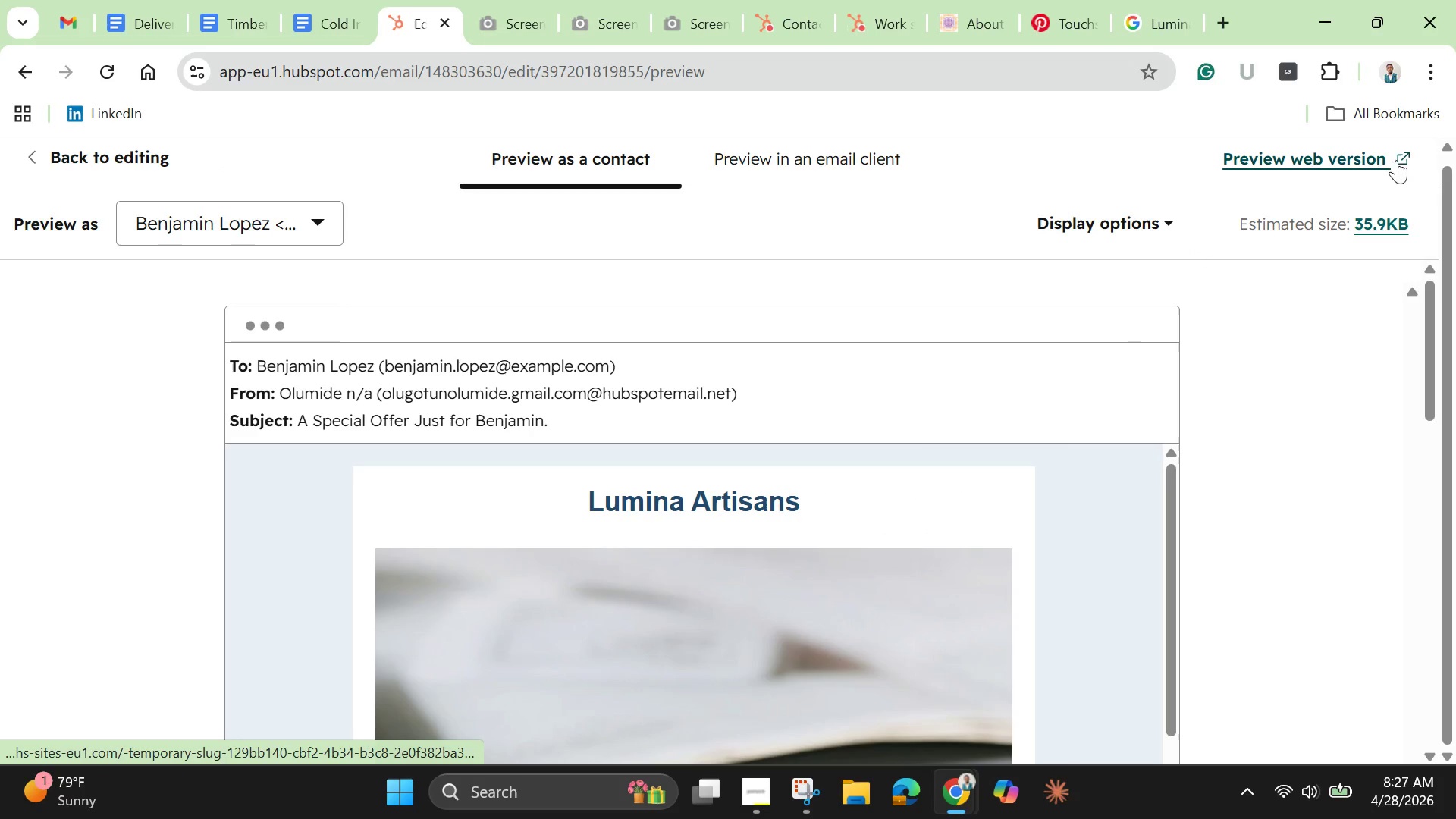 
scroll: coordinate [1235, 522], scroll_direction: down, amount: 22.0
 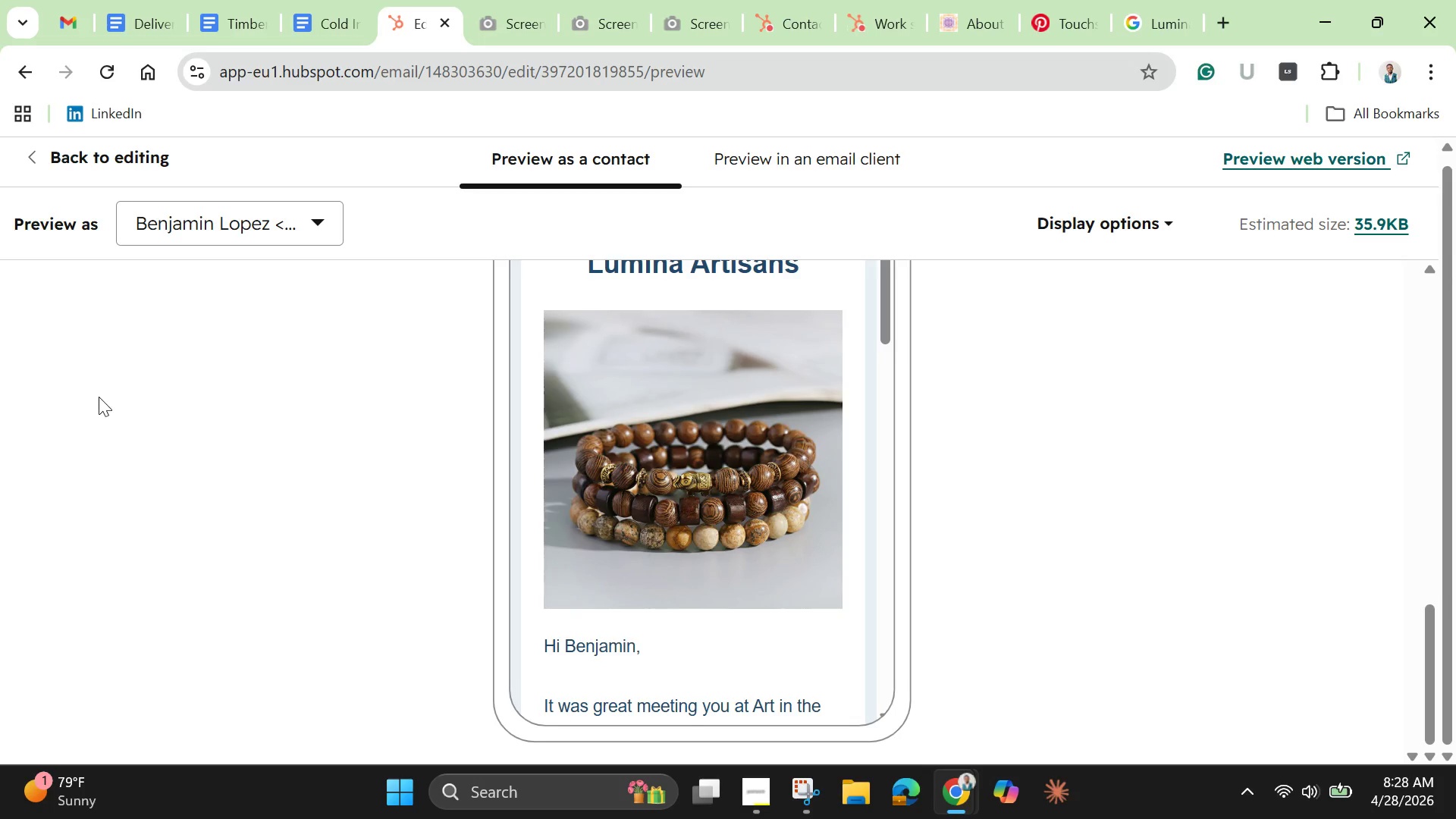 
scroll: coordinate [105, 328], scroll_direction: up, amount: 18.0
 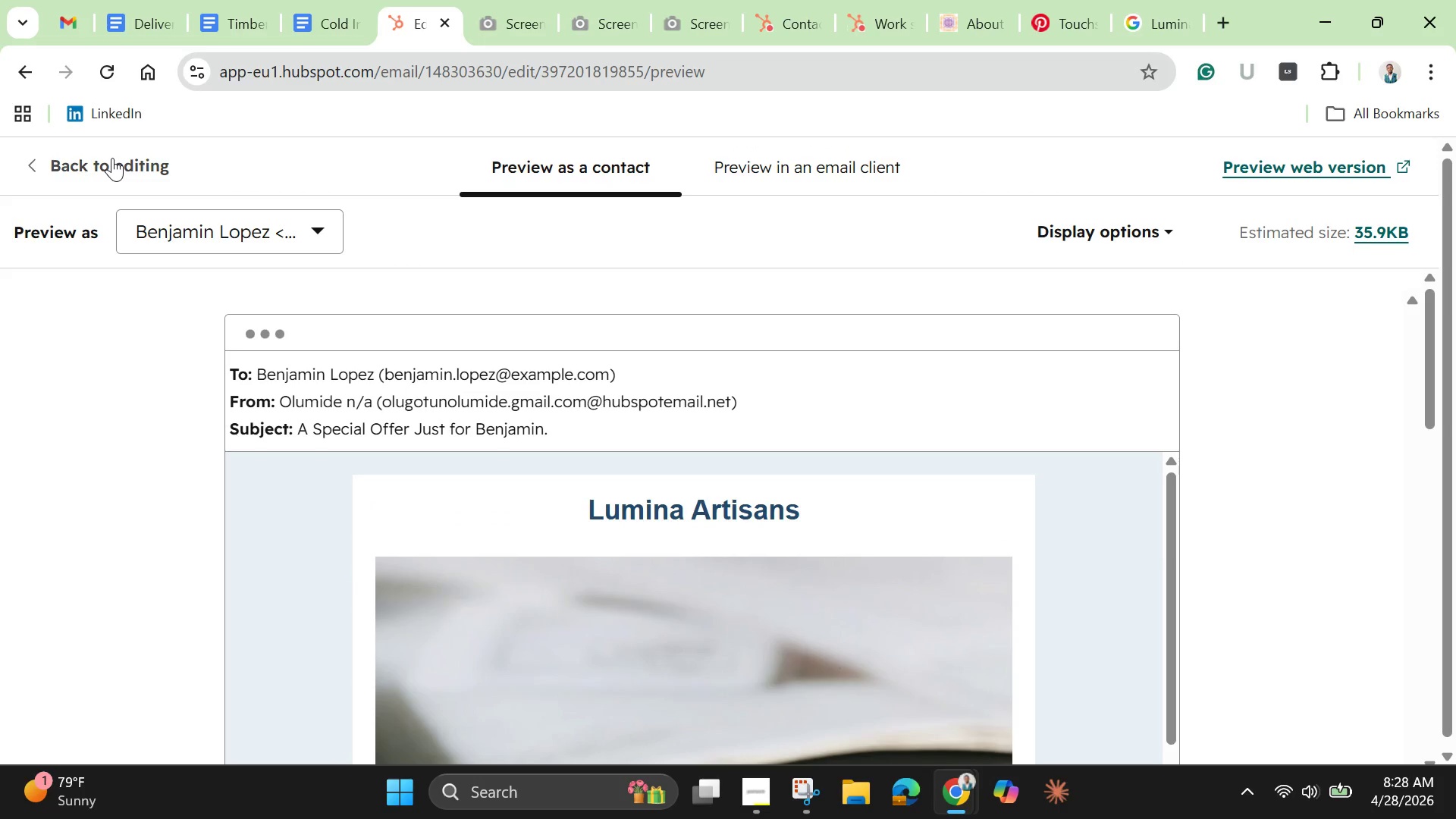 
left_click([112, 158])
 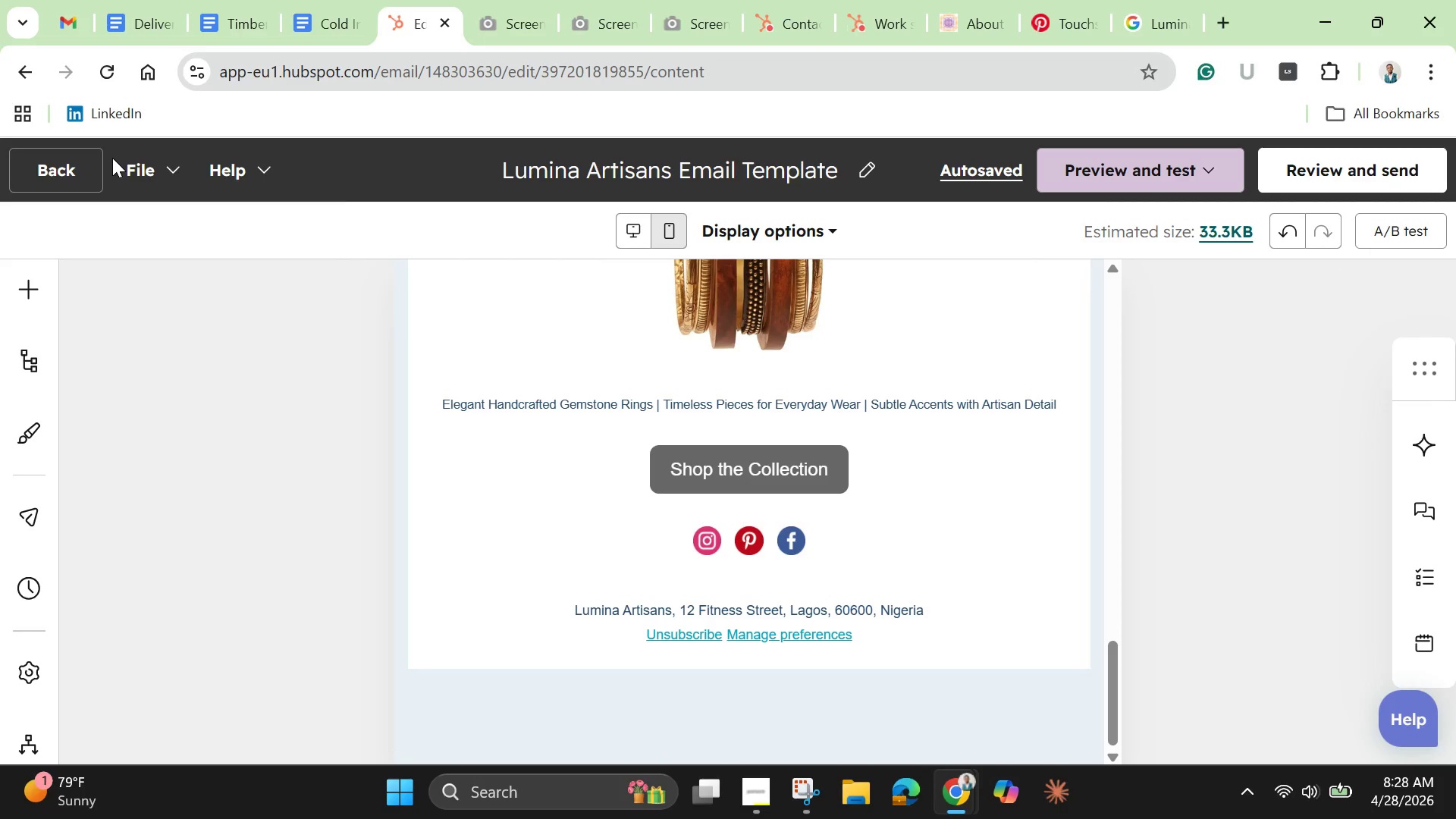 
scroll: coordinate [741, 356], scroll_direction: up, amount: 29.0
 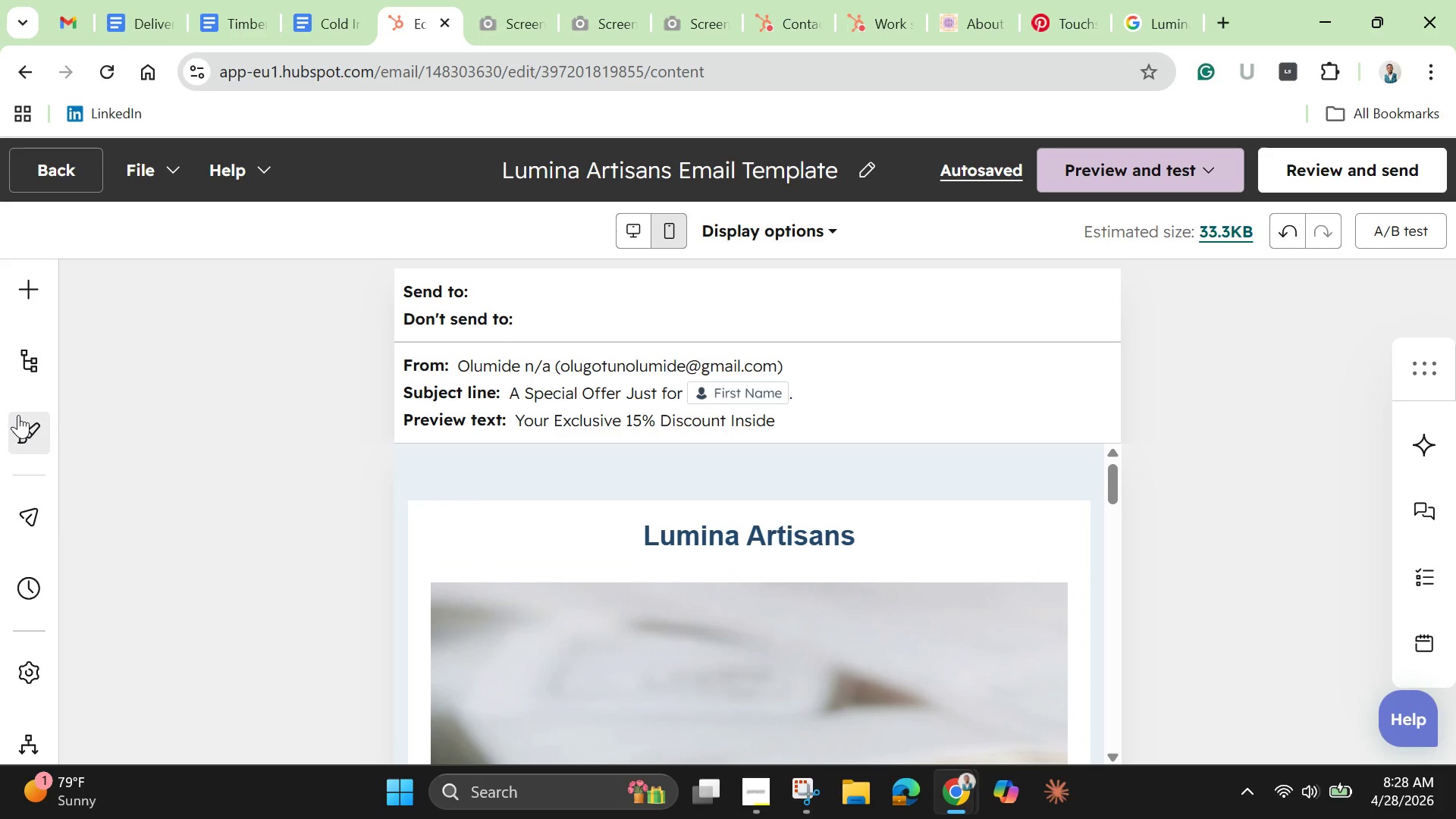 
scroll: coordinate [17, 654], scroll_direction: down, amount: 1.0
 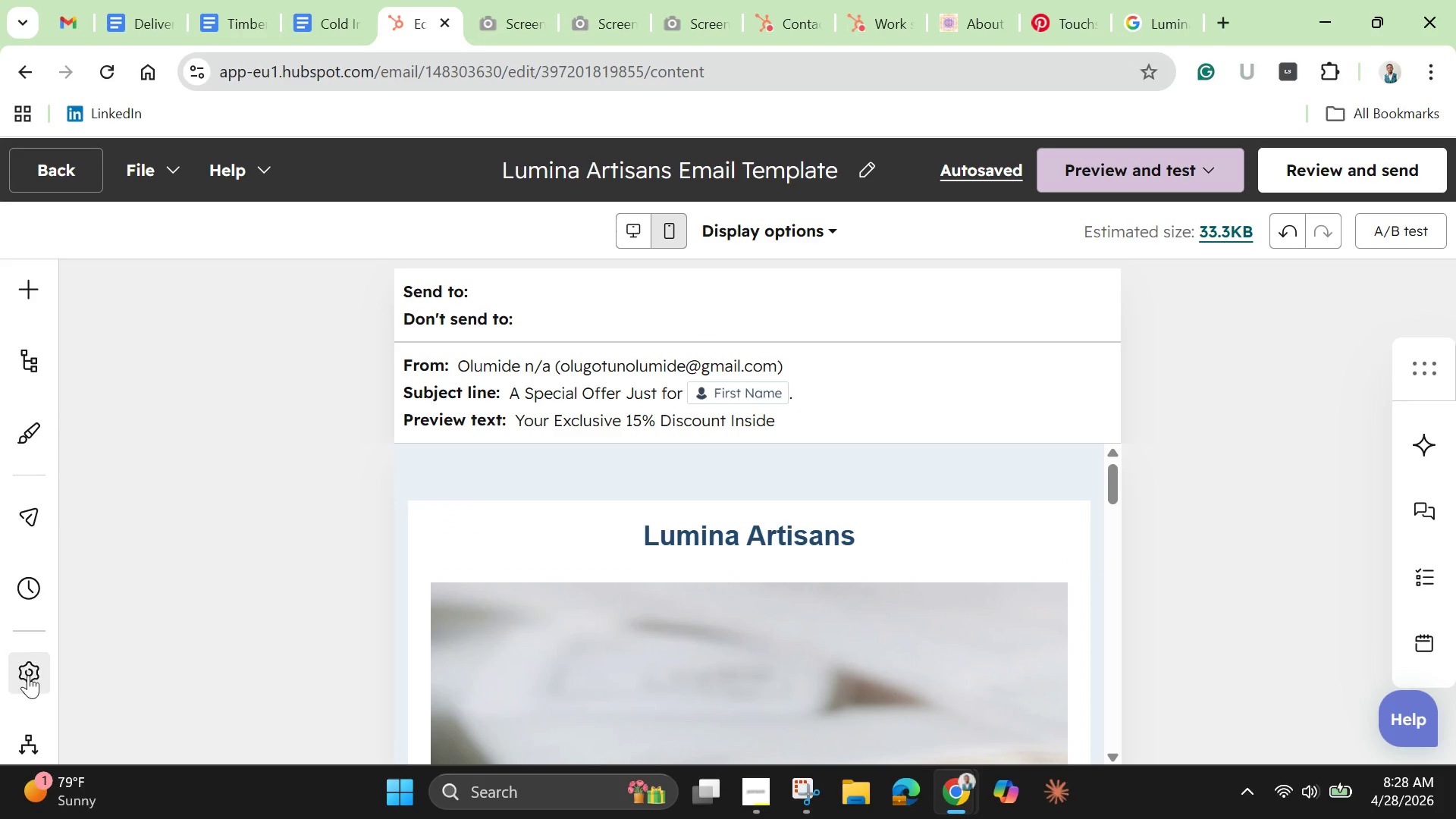 
left_click([27, 672])
 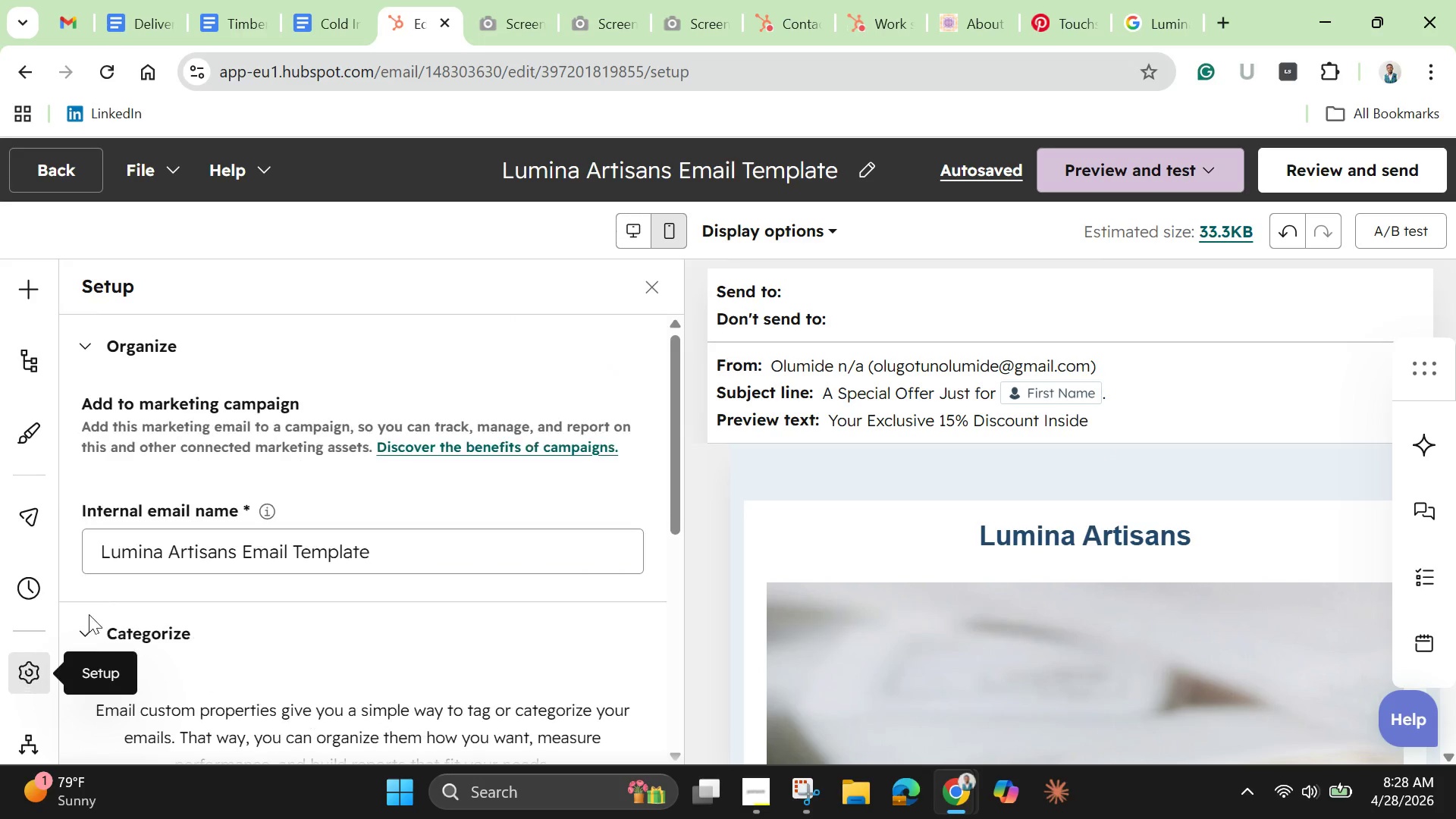 
scroll: coordinate [248, 512], scroll_direction: down, amount: 1.0
 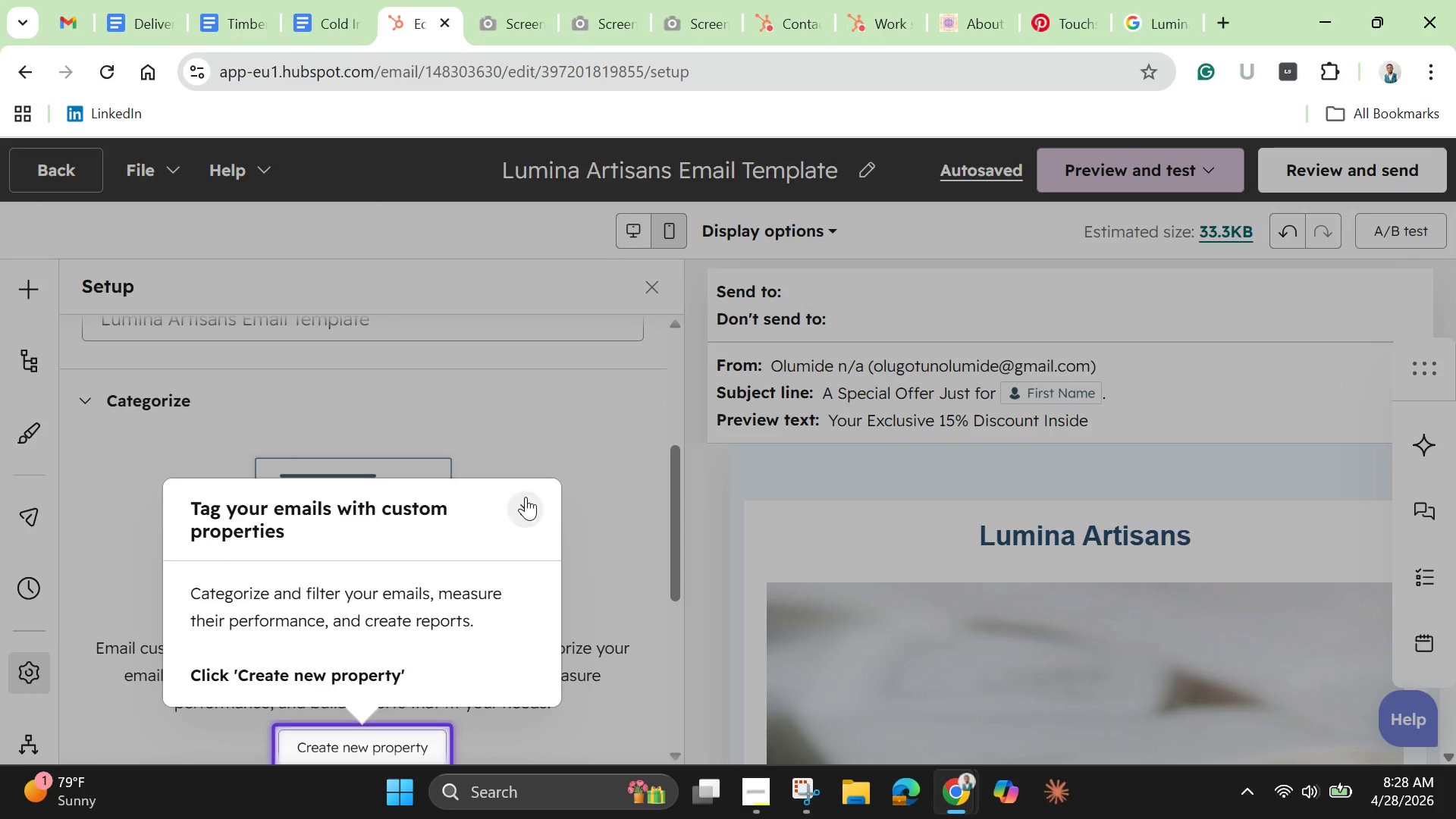 
left_click([526, 497])
 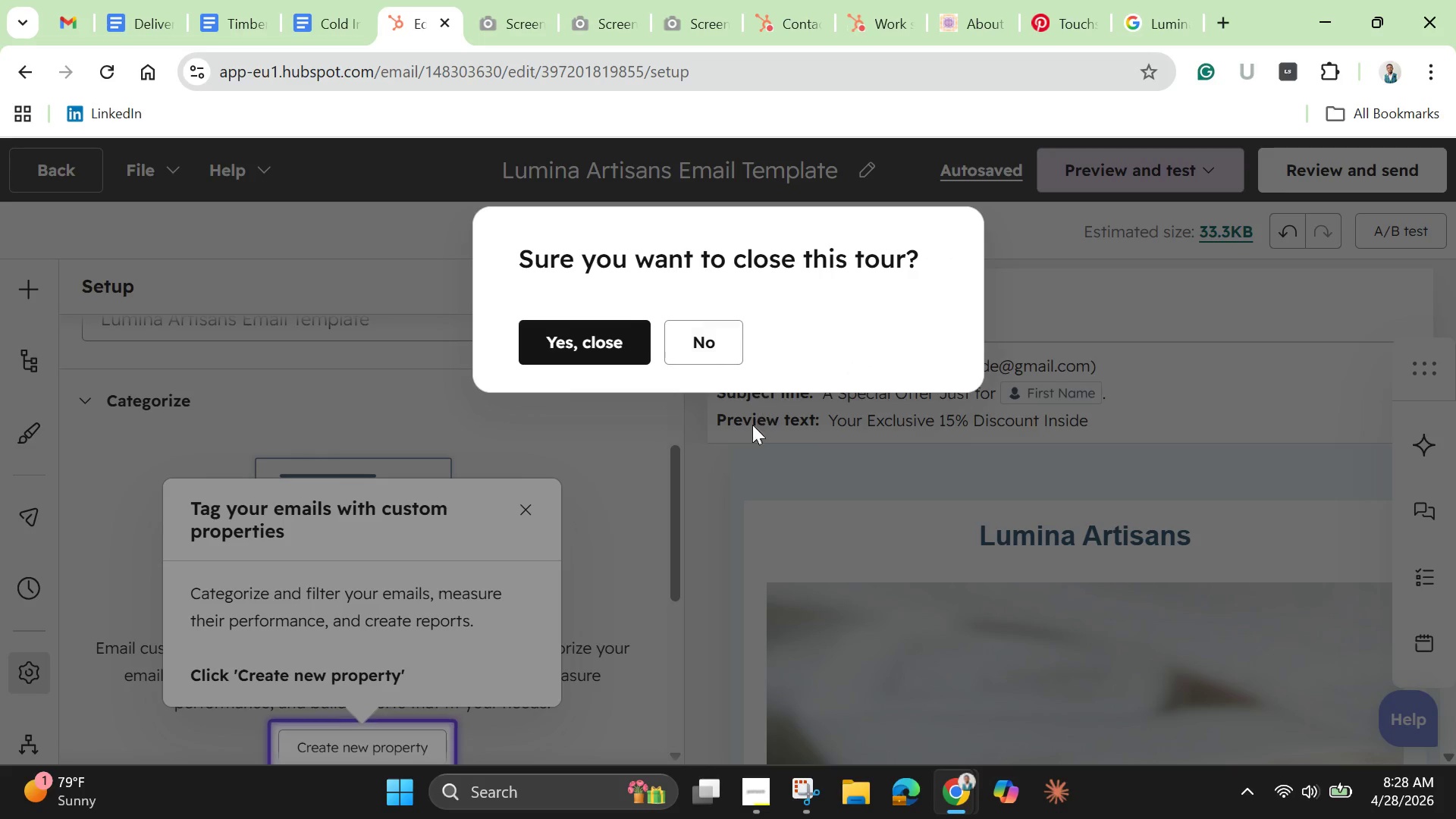 
left_click([697, 338])
 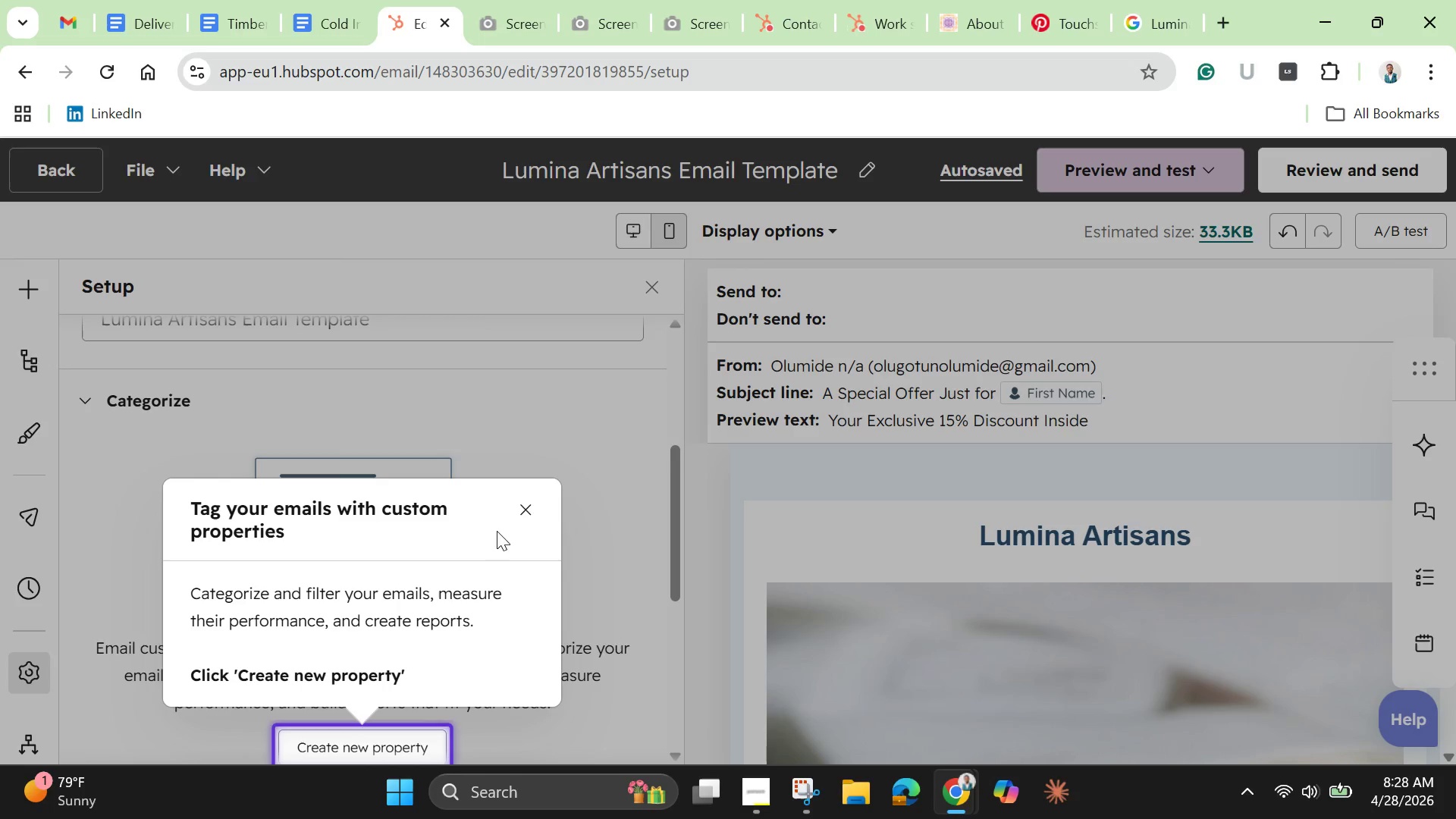 
left_click([528, 502])
 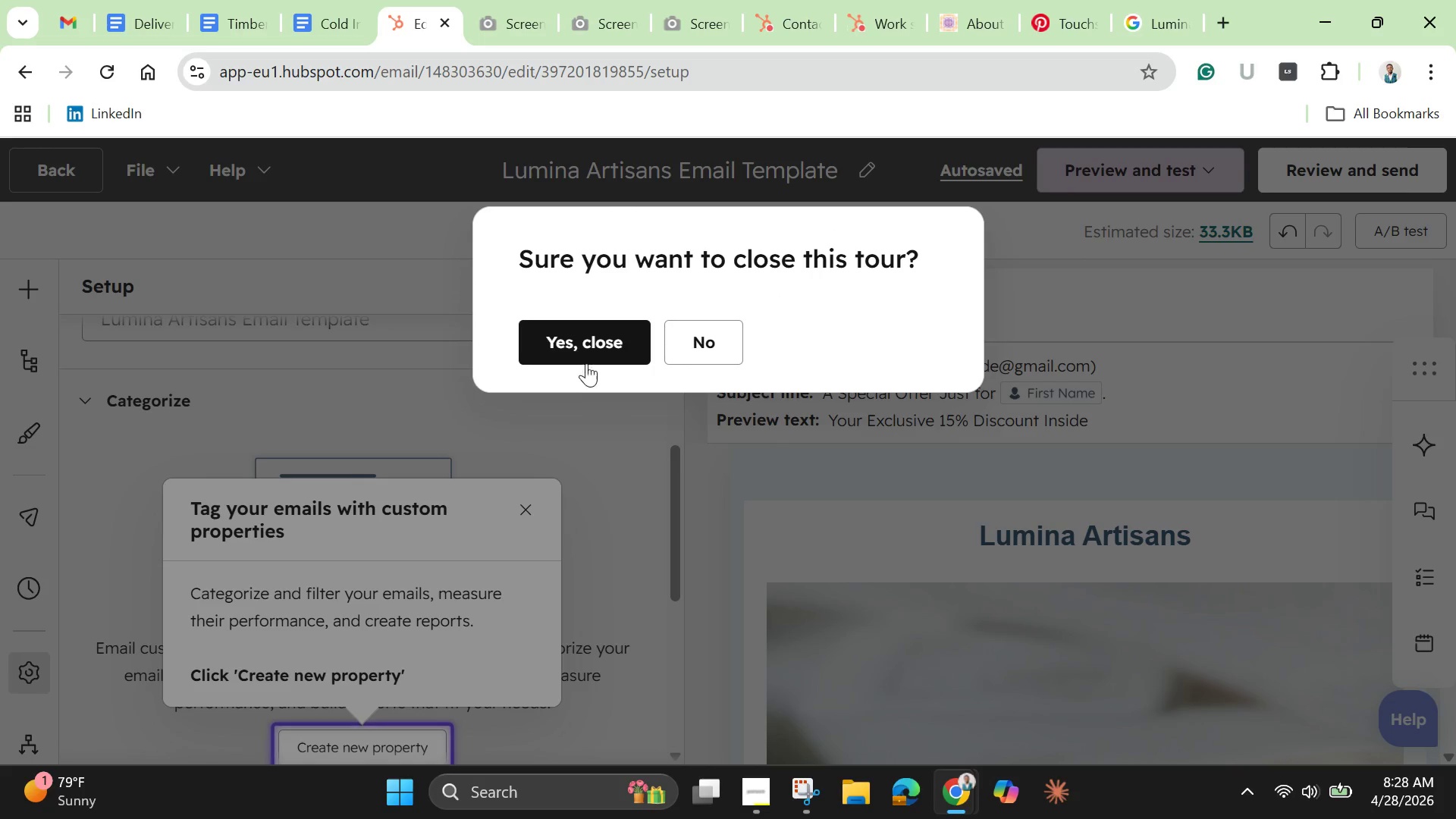 
left_click([586, 360])
 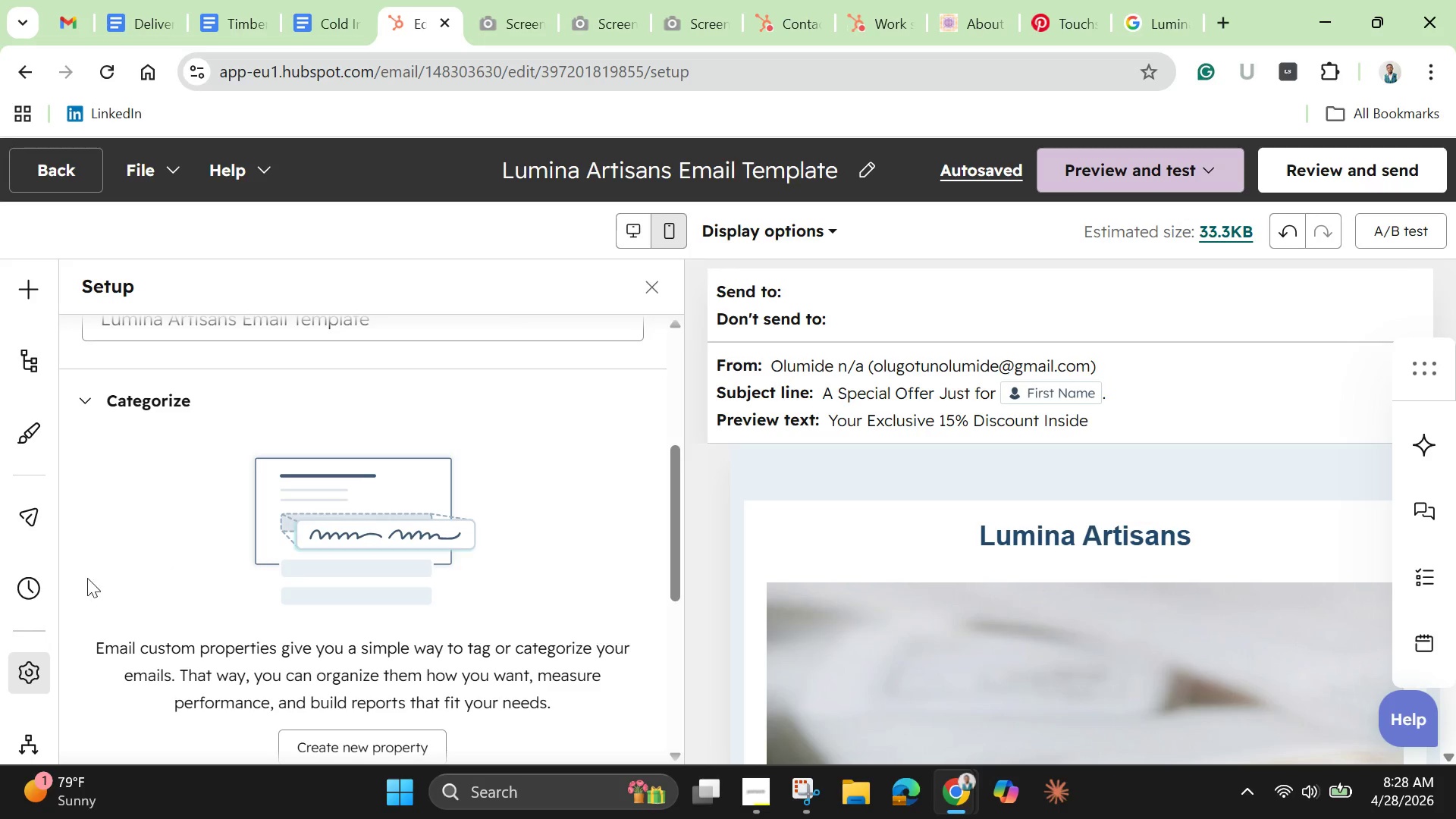 
scroll: coordinate [338, 657], scroll_direction: down, amount: 5.0
 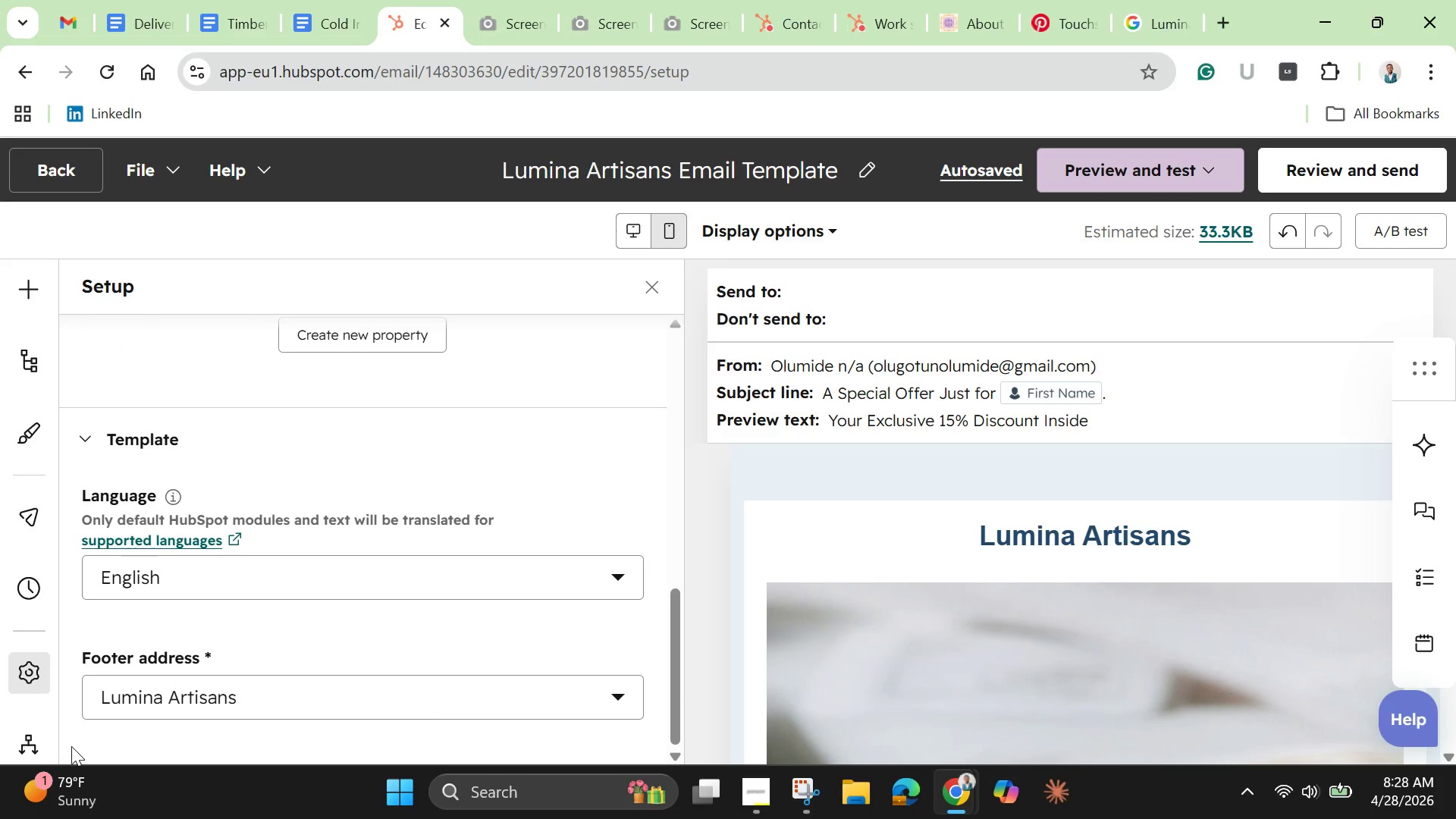 
mouse_move([18, 719])
 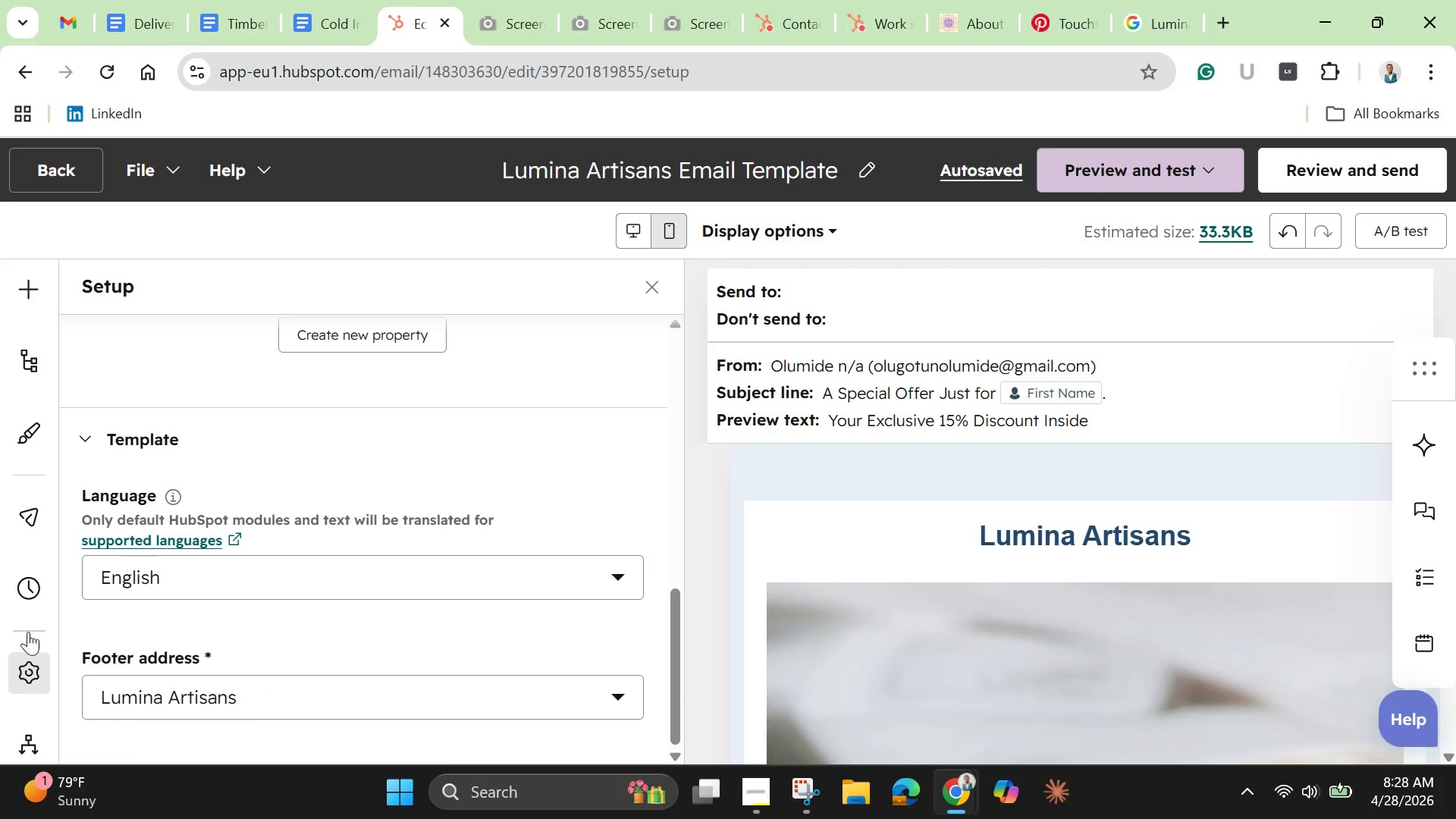 
mouse_move([31, 574])
 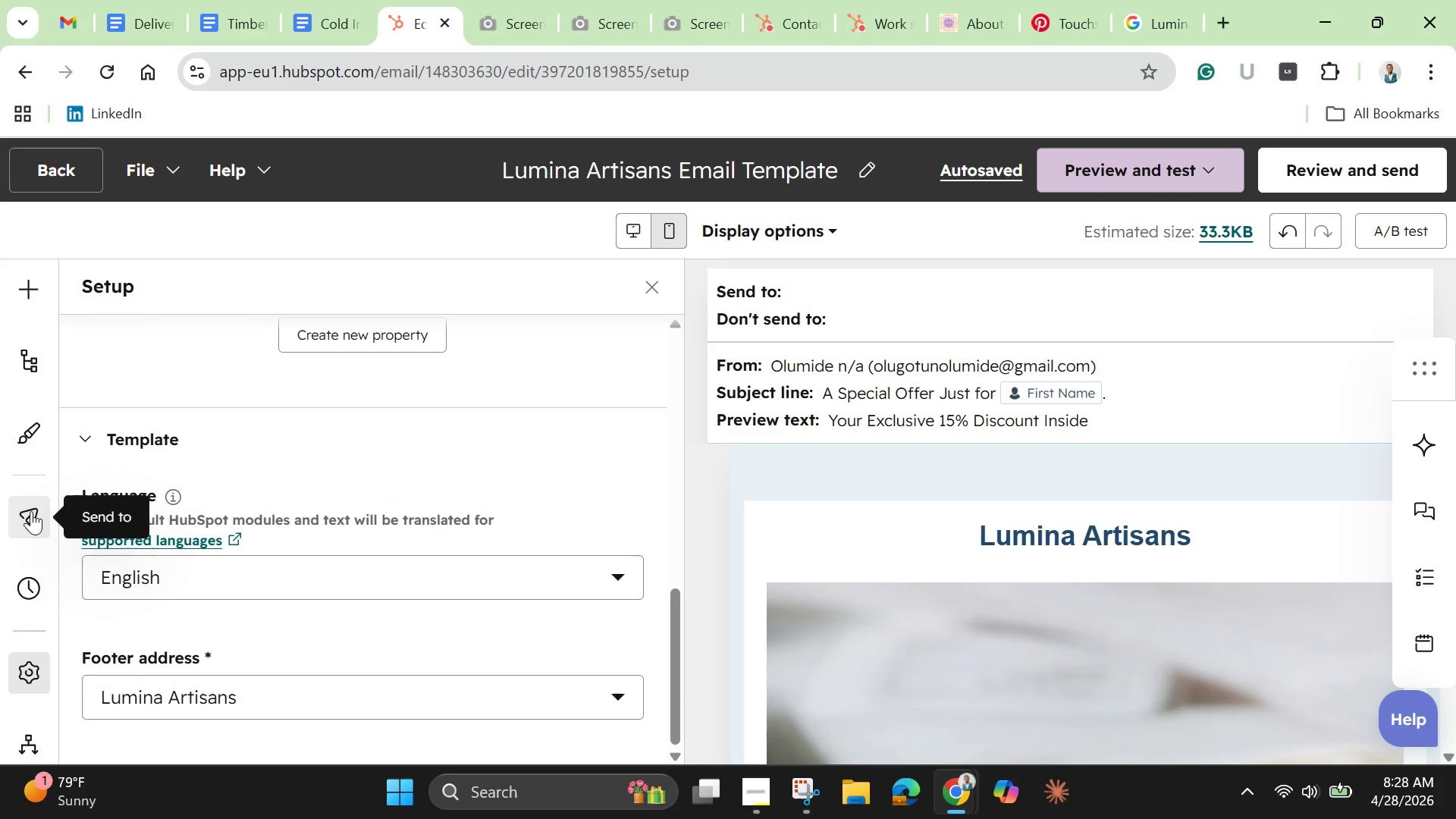 
left_click([31, 511])
 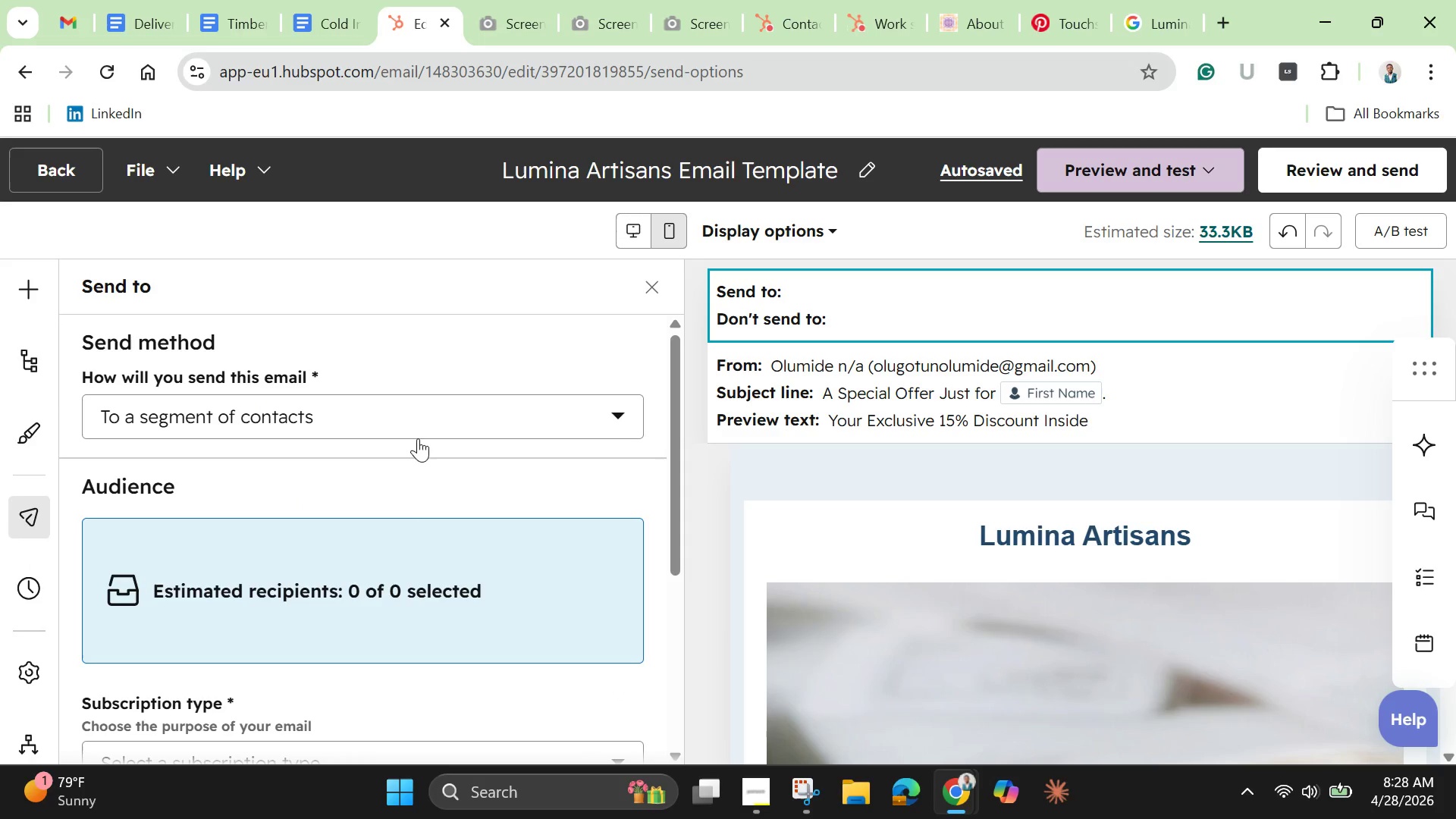 
scroll: coordinate [418, 438], scroll_direction: down, amount: 1.0
 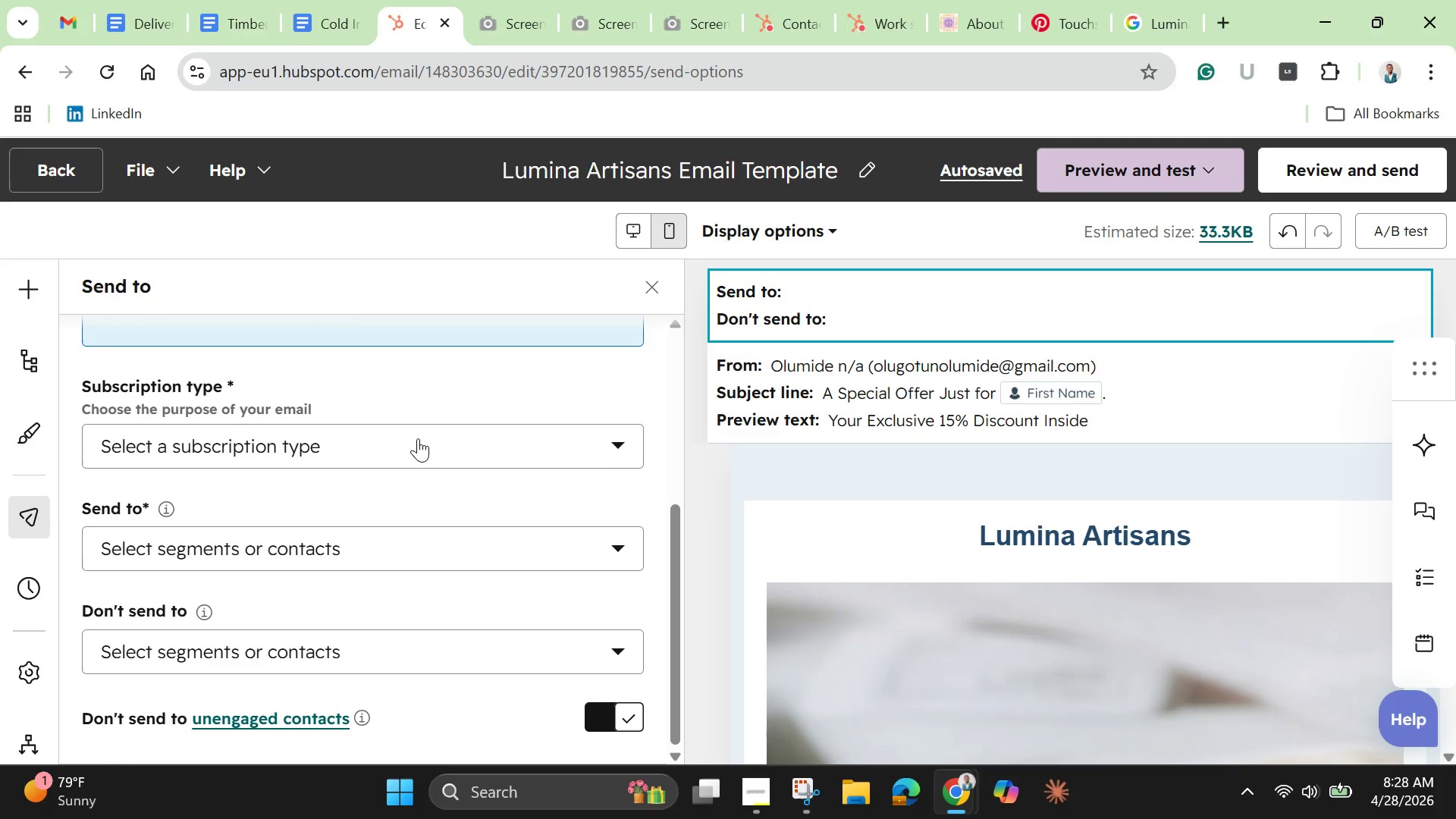 
scroll: coordinate [418, 438], scroll_direction: up, amount: 6.0
 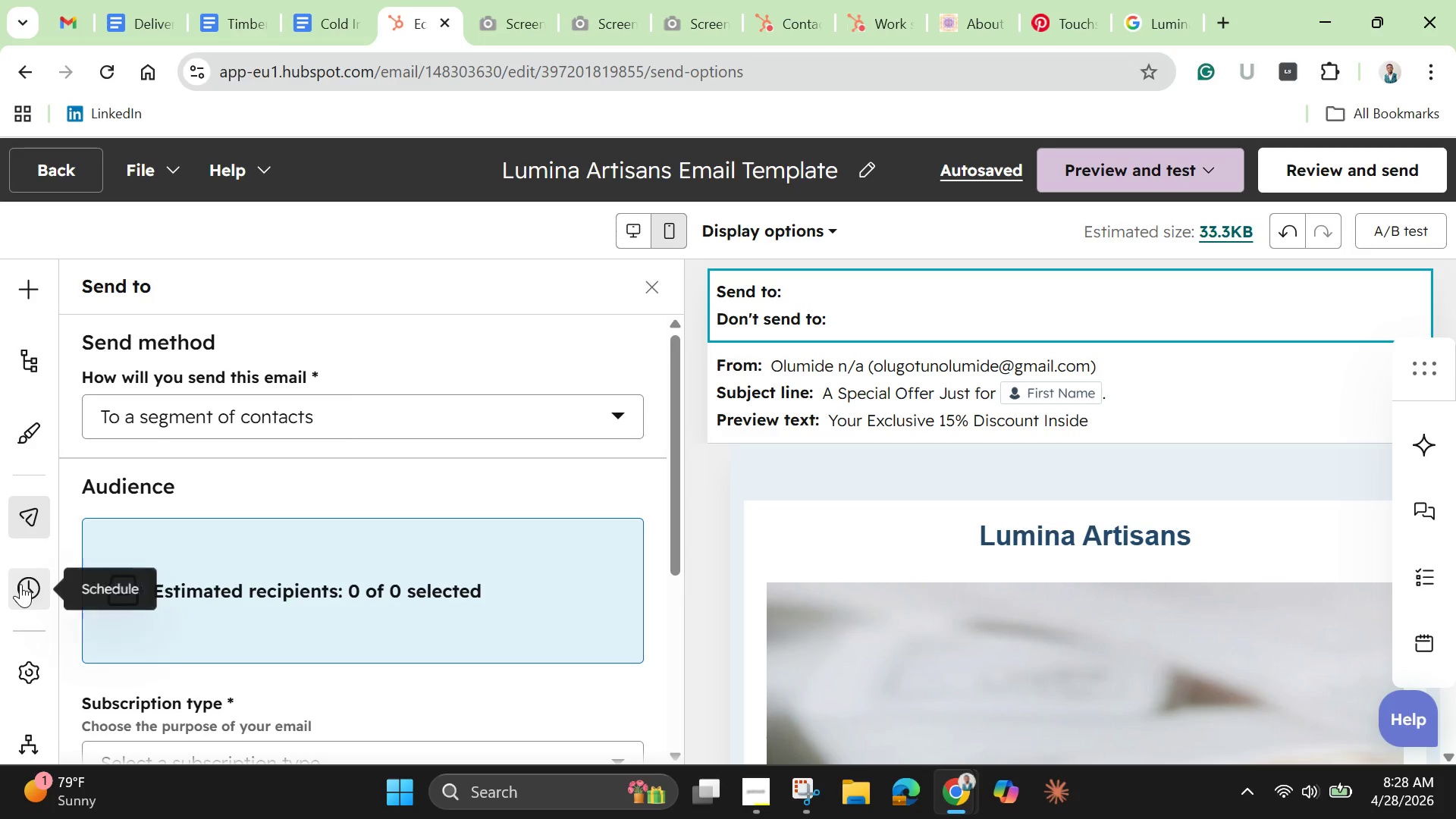 
wait(5.83)
 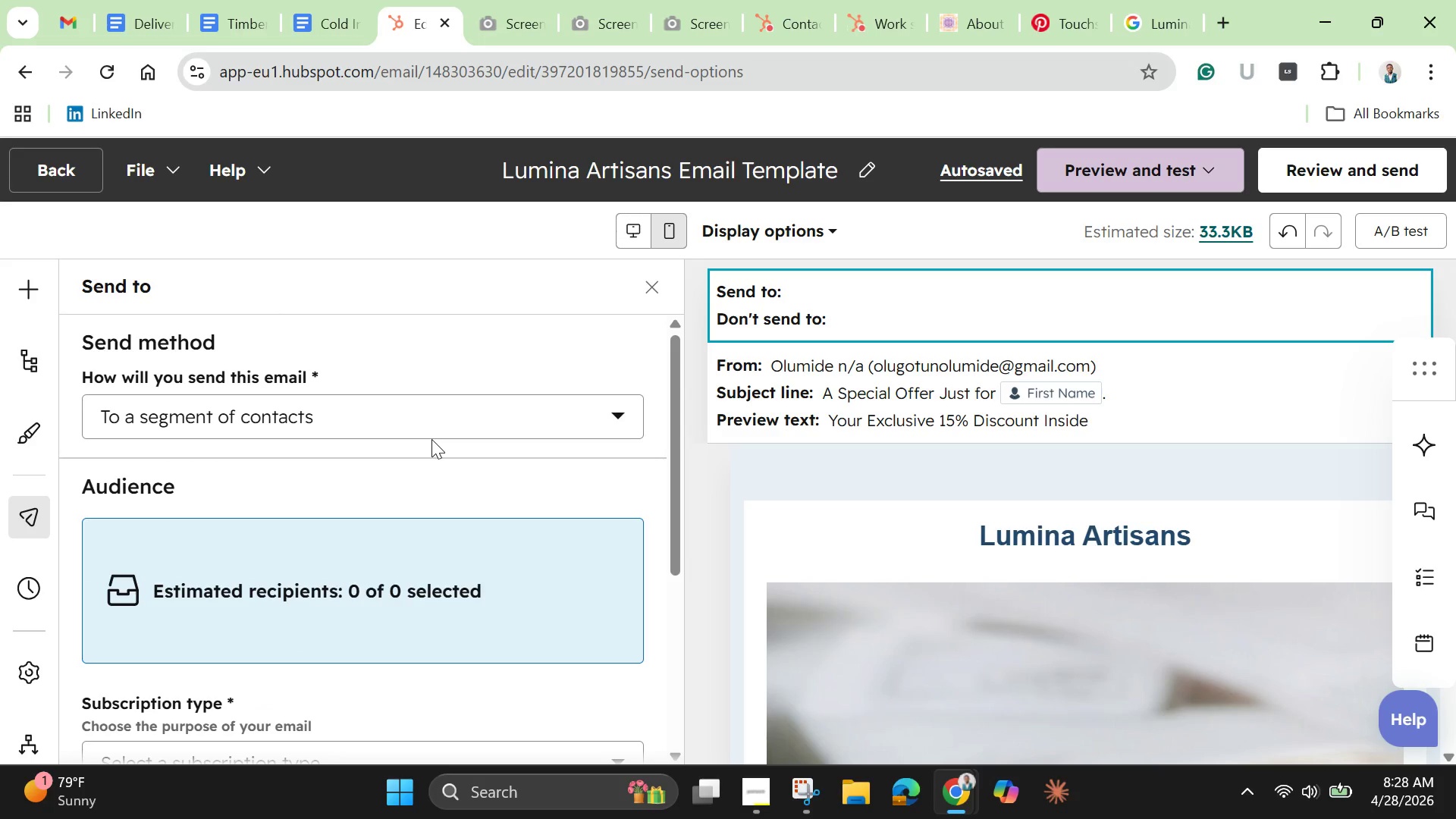 
left_click([30, 433])
 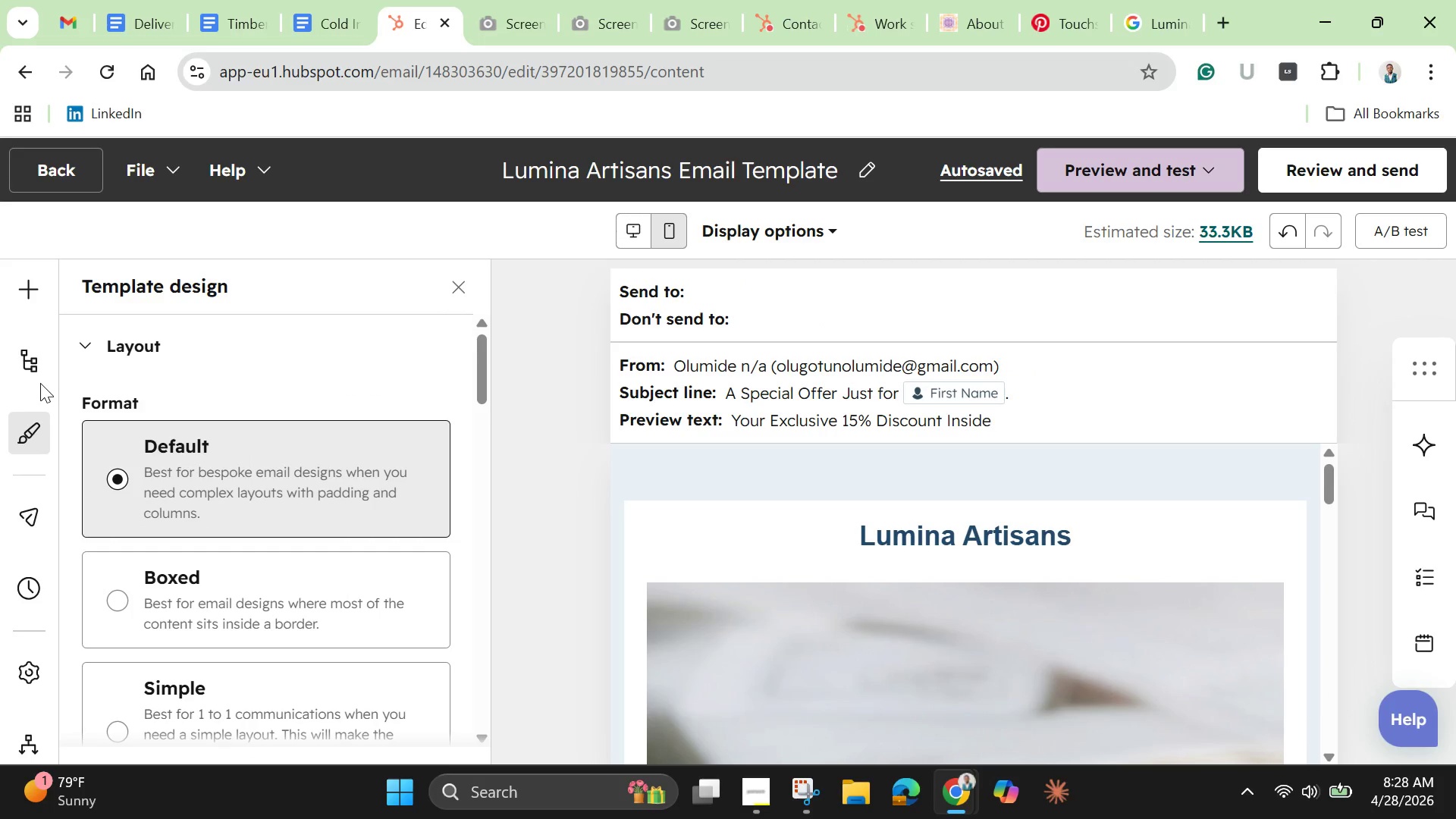 
left_click([42, 369])
 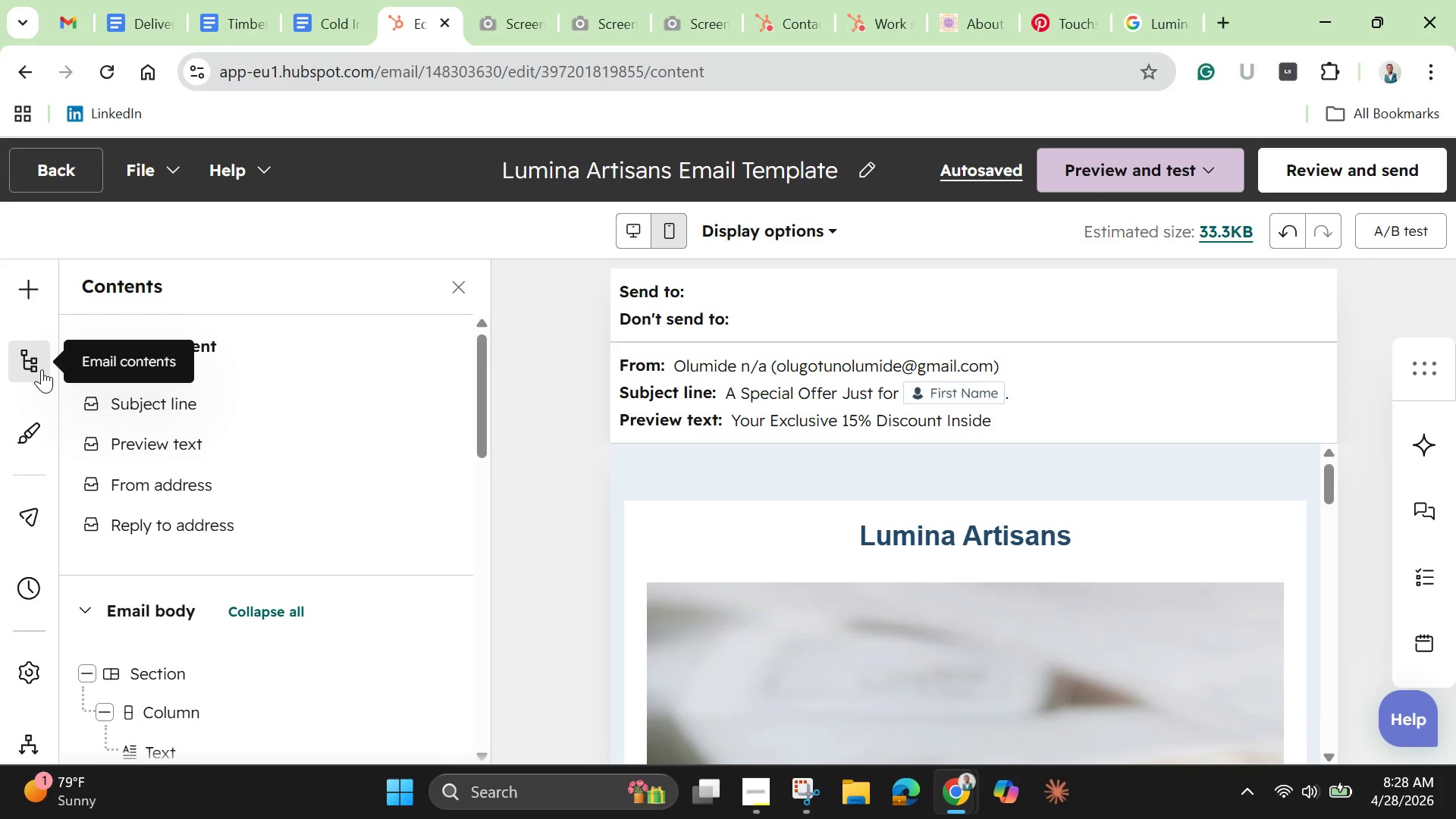 
mouse_move([99, 278])
 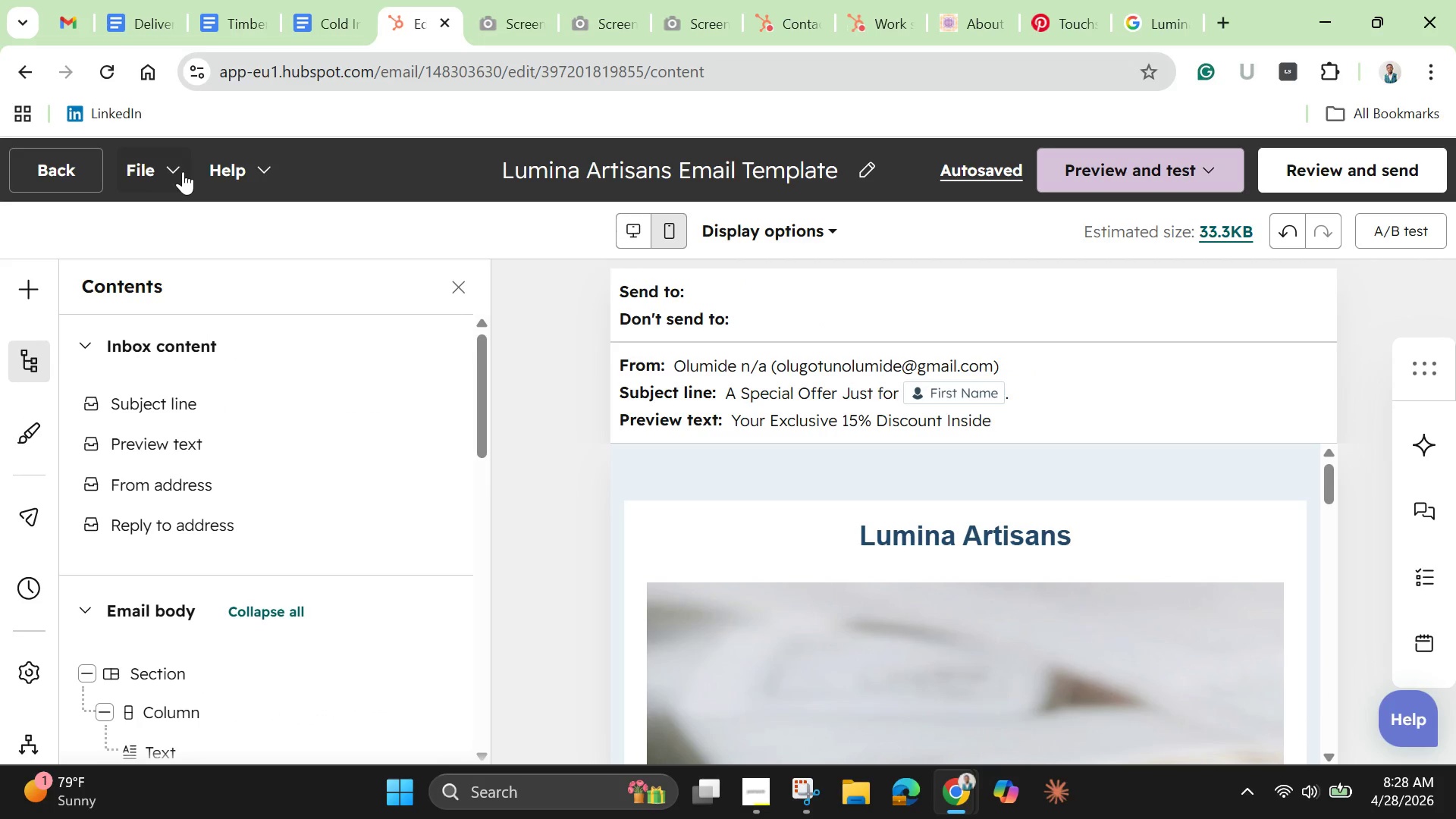 
left_click([183, 171])
 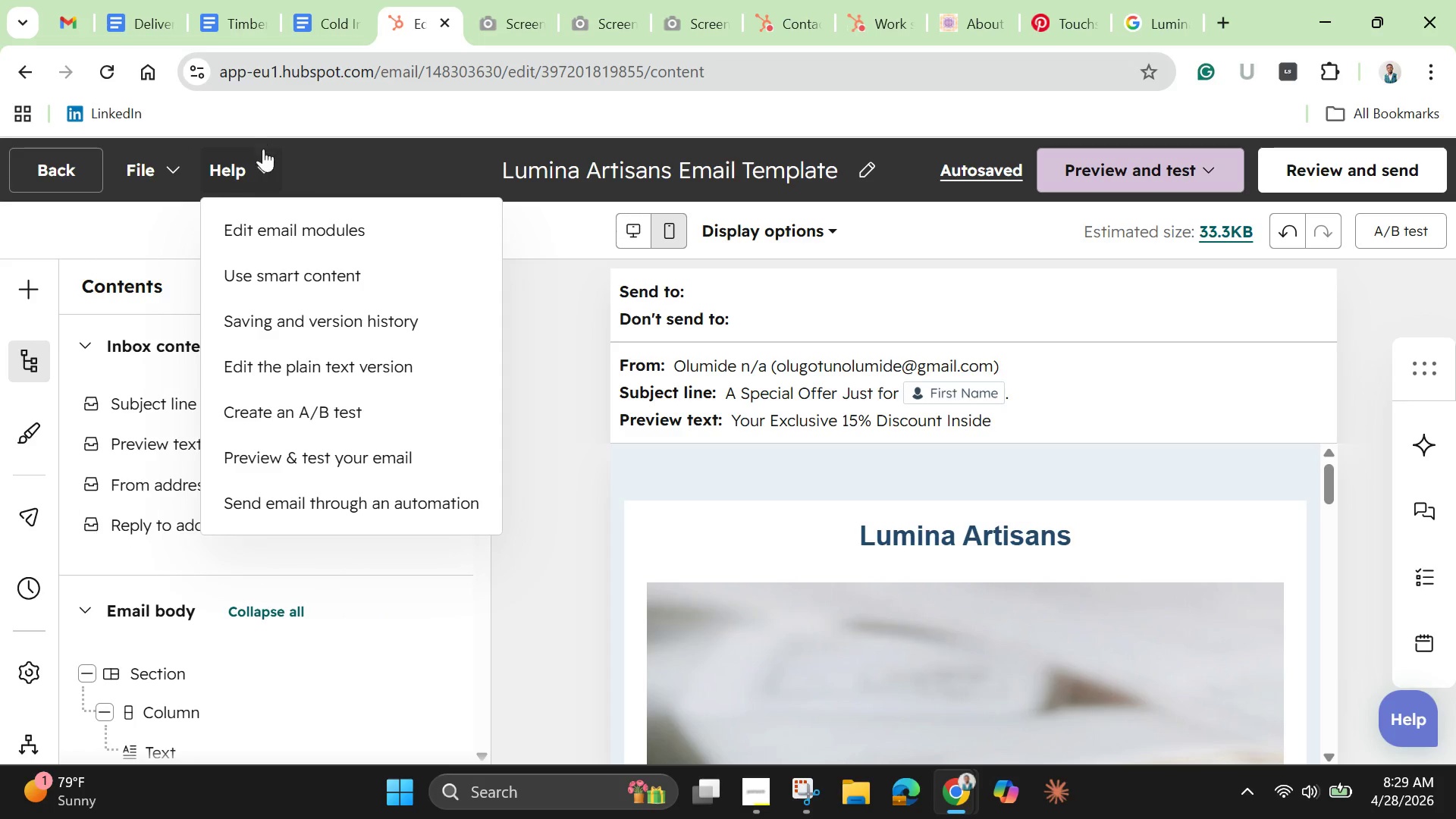 
wait(11.67)
 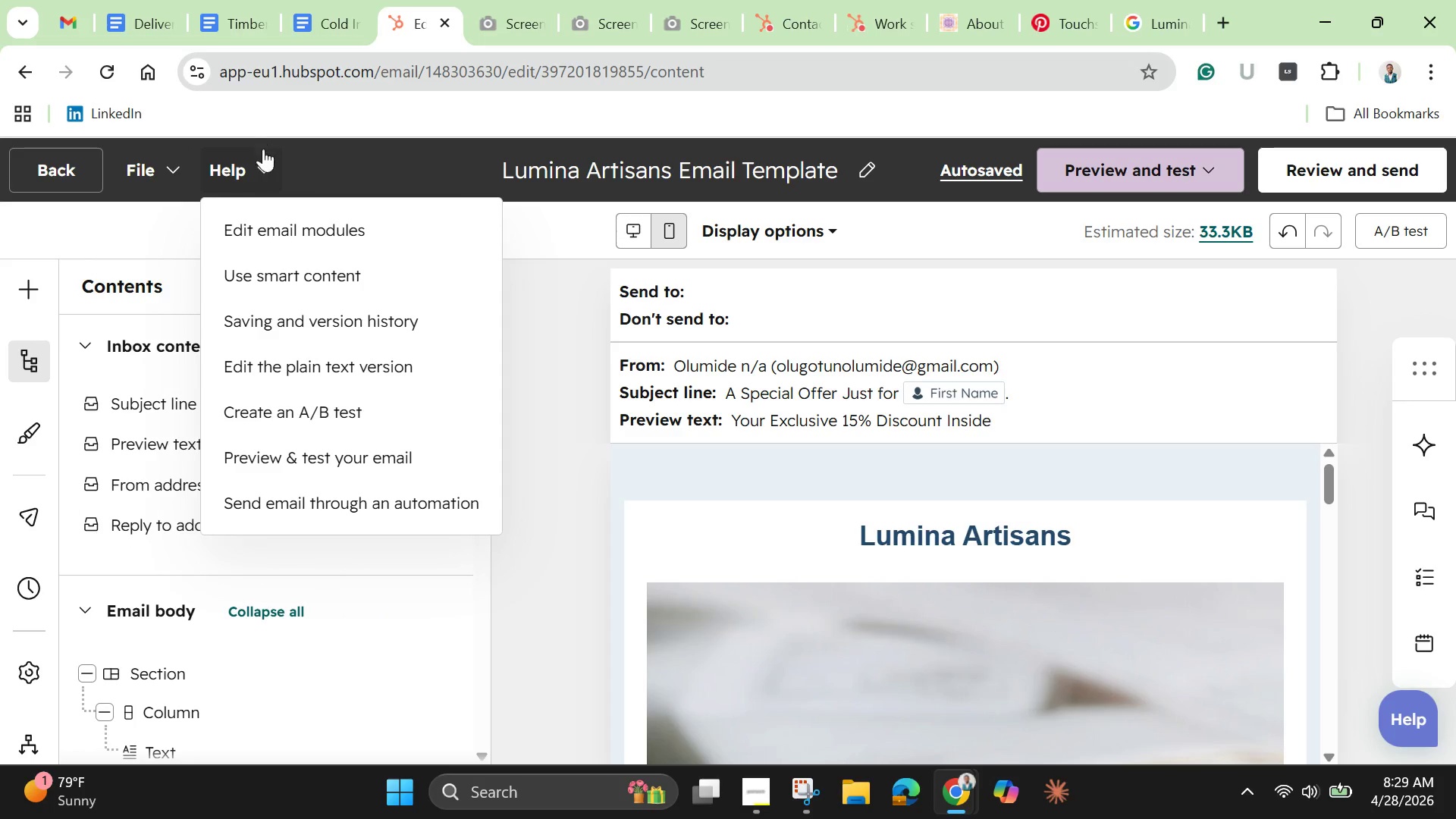 
left_click([1314, 170])
 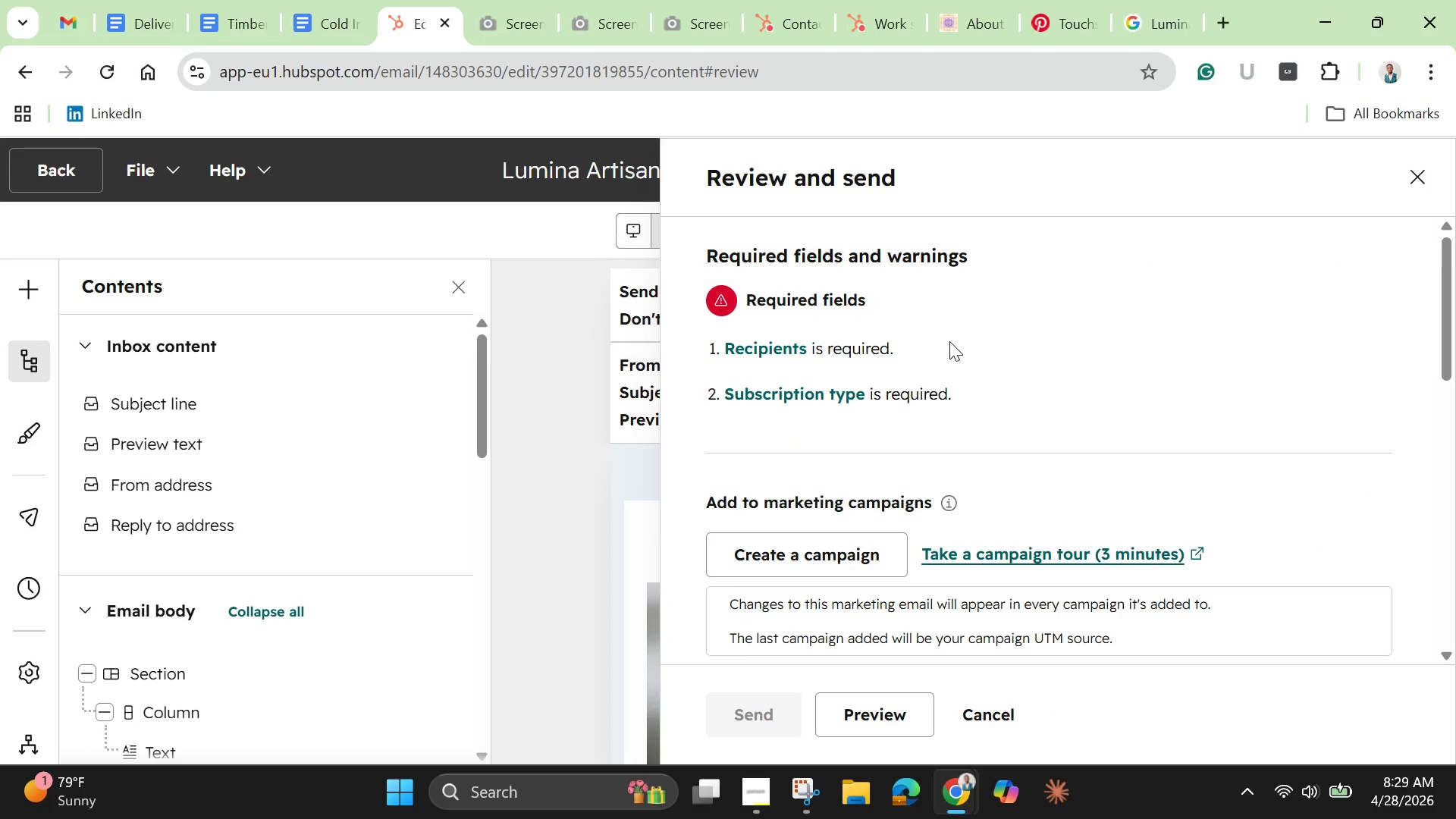 
wait(6.61)
 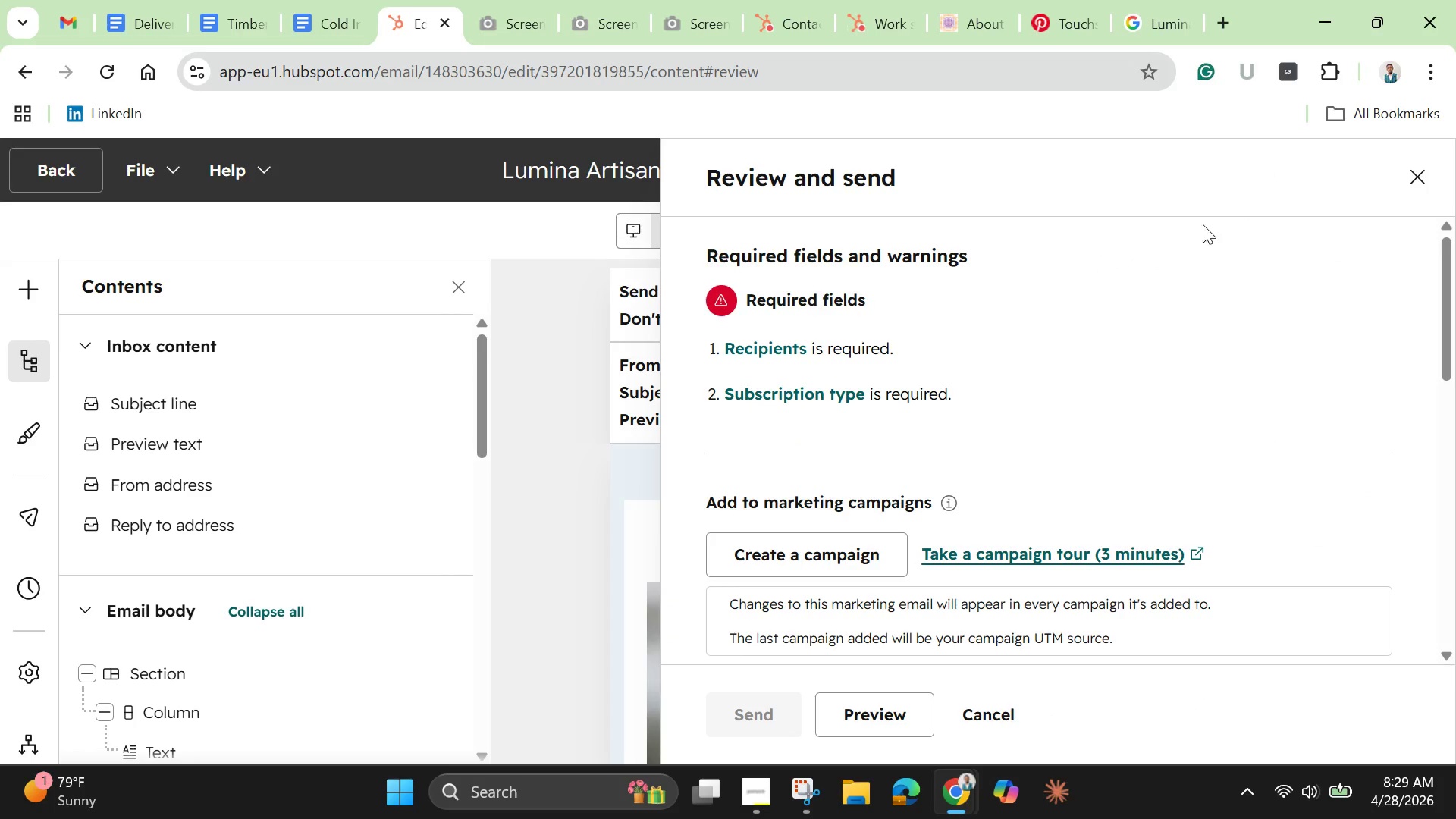 
scroll: coordinate [949, 341], scroll_direction: none, amount: 0.0
 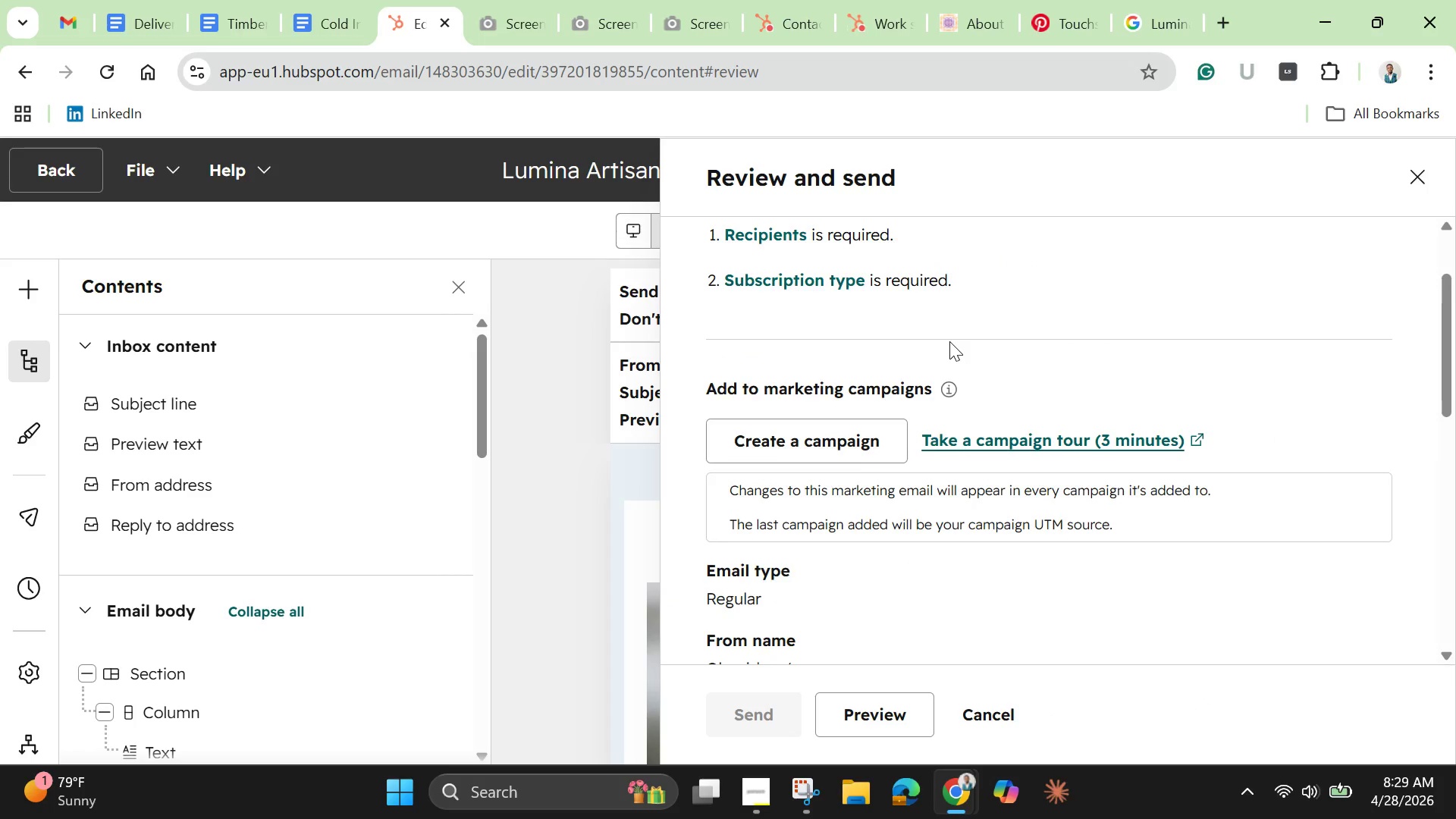 
scroll: coordinate [949, 341], scroll_direction: down, amount: 9.0
 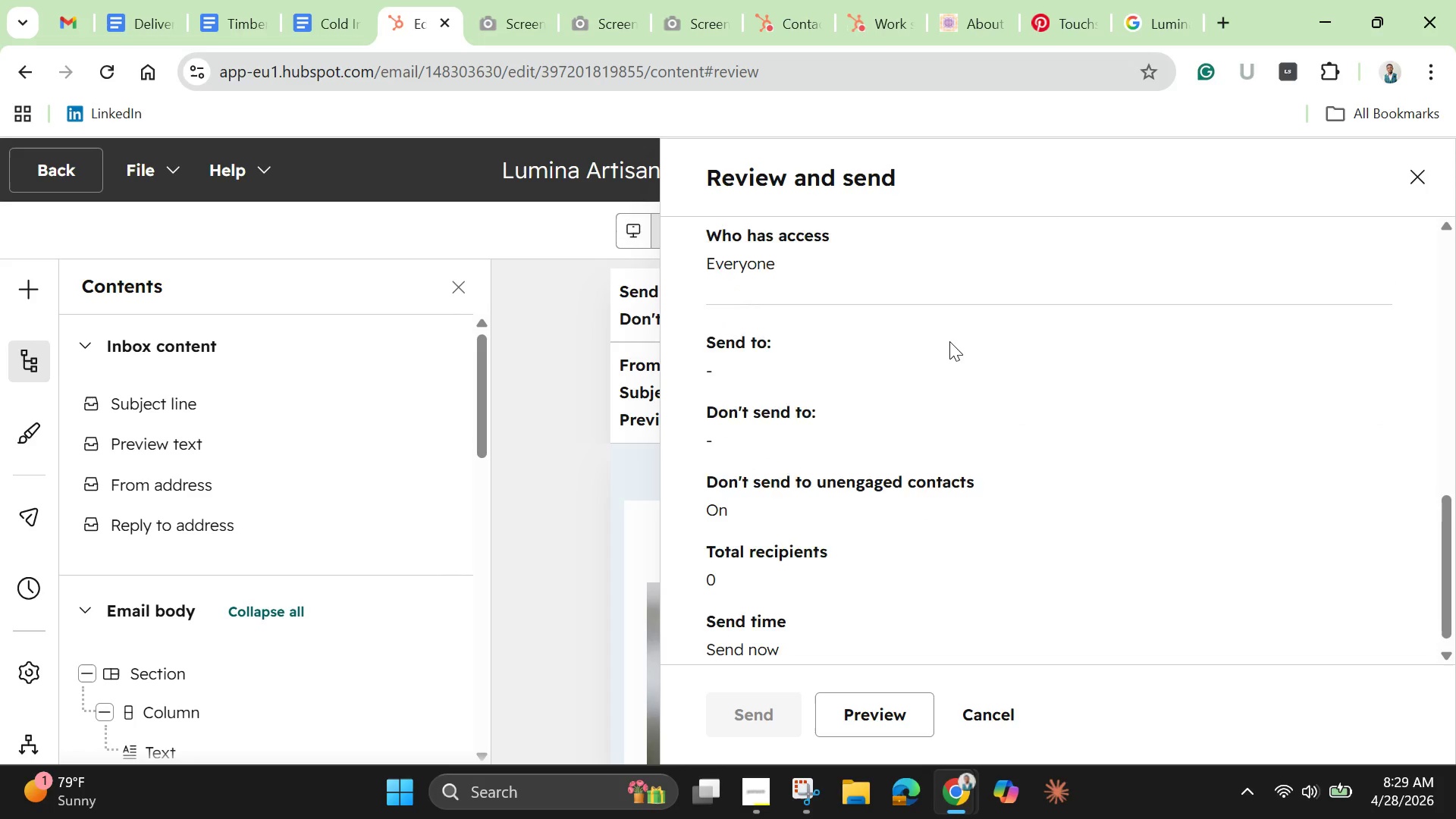 
scroll: coordinate [949, 341], scroll_direction: up, amount: 5.0
 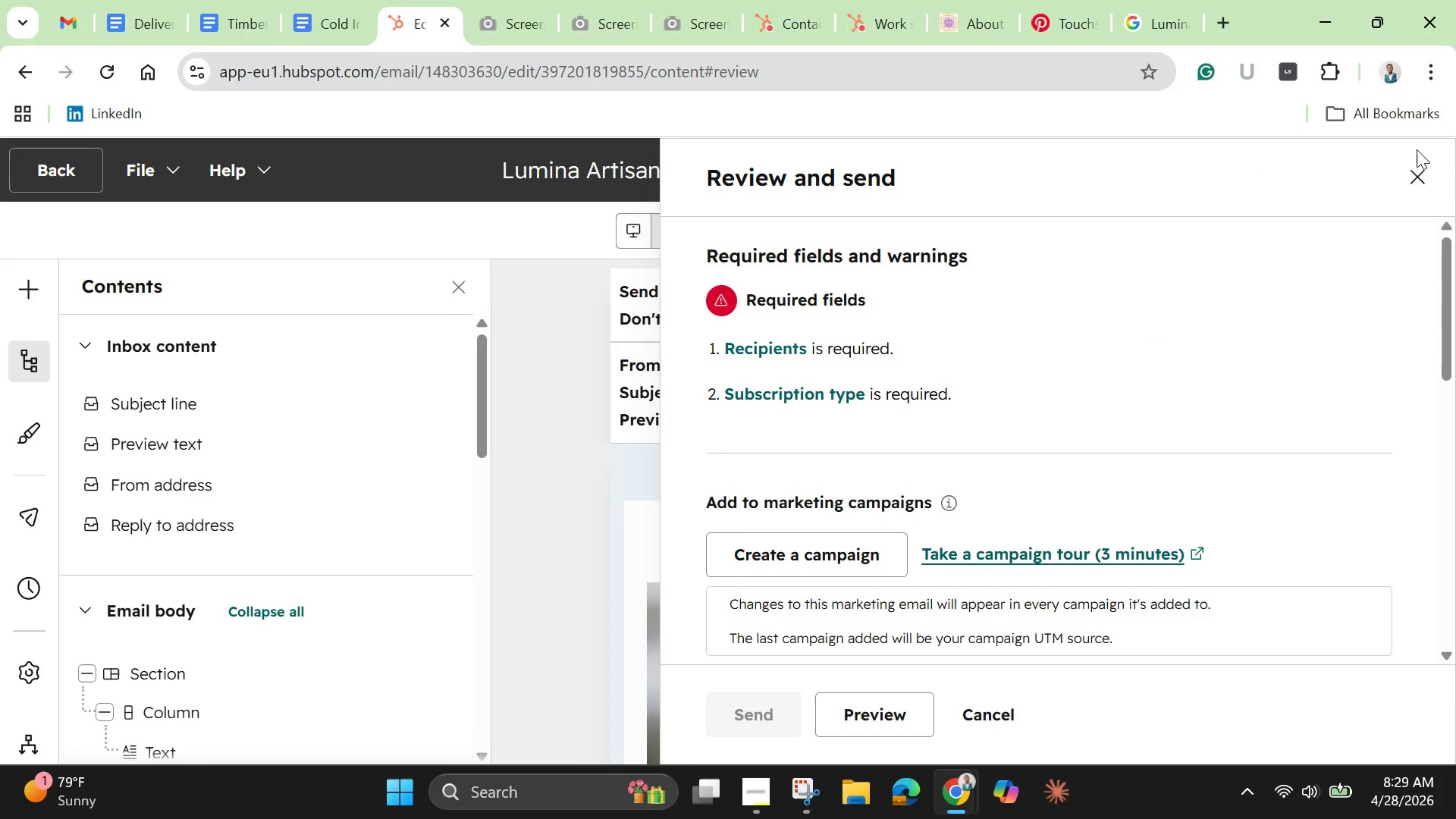 
left_click([1418, 184])
 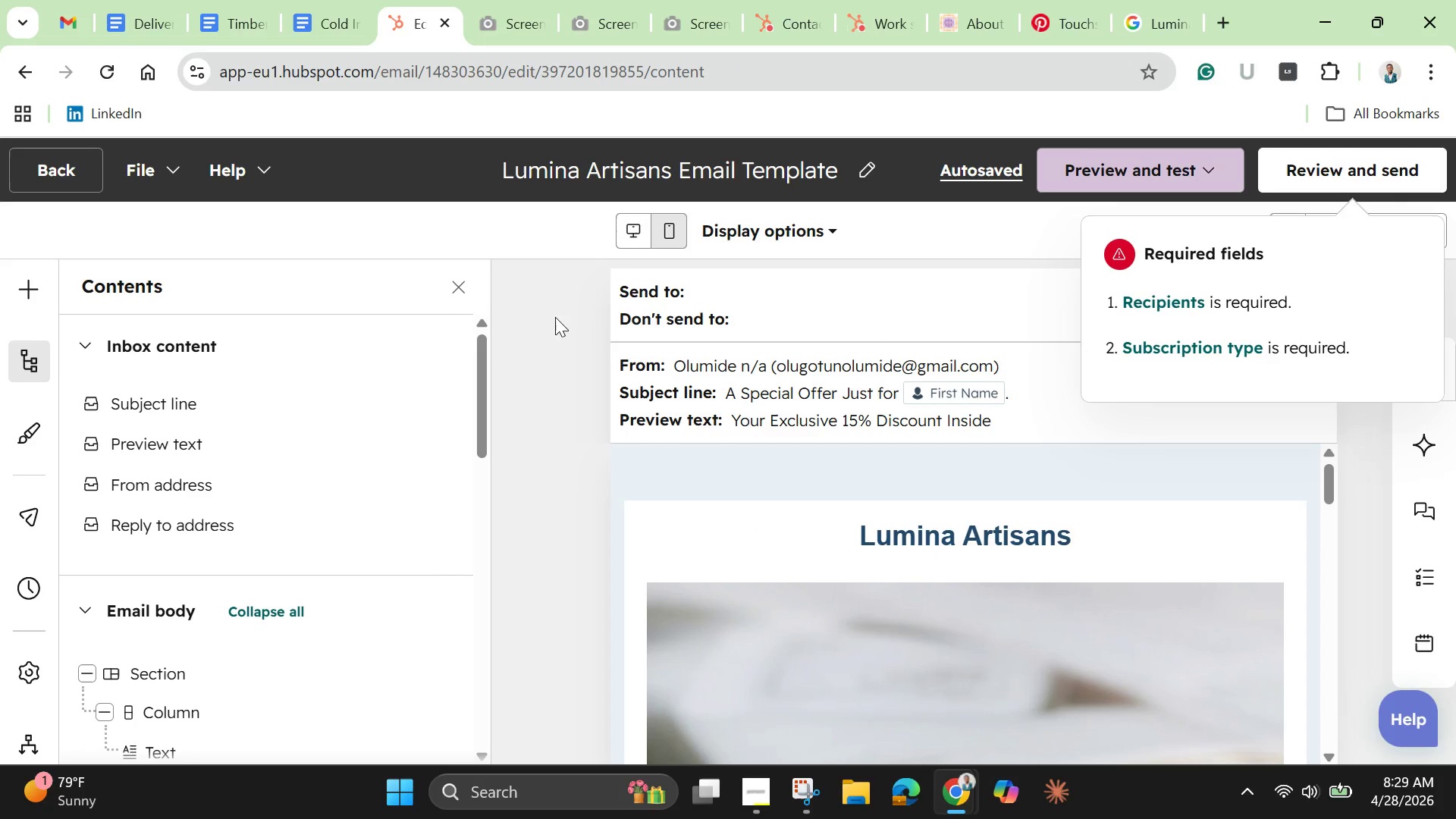 
left_click([538, 365])
 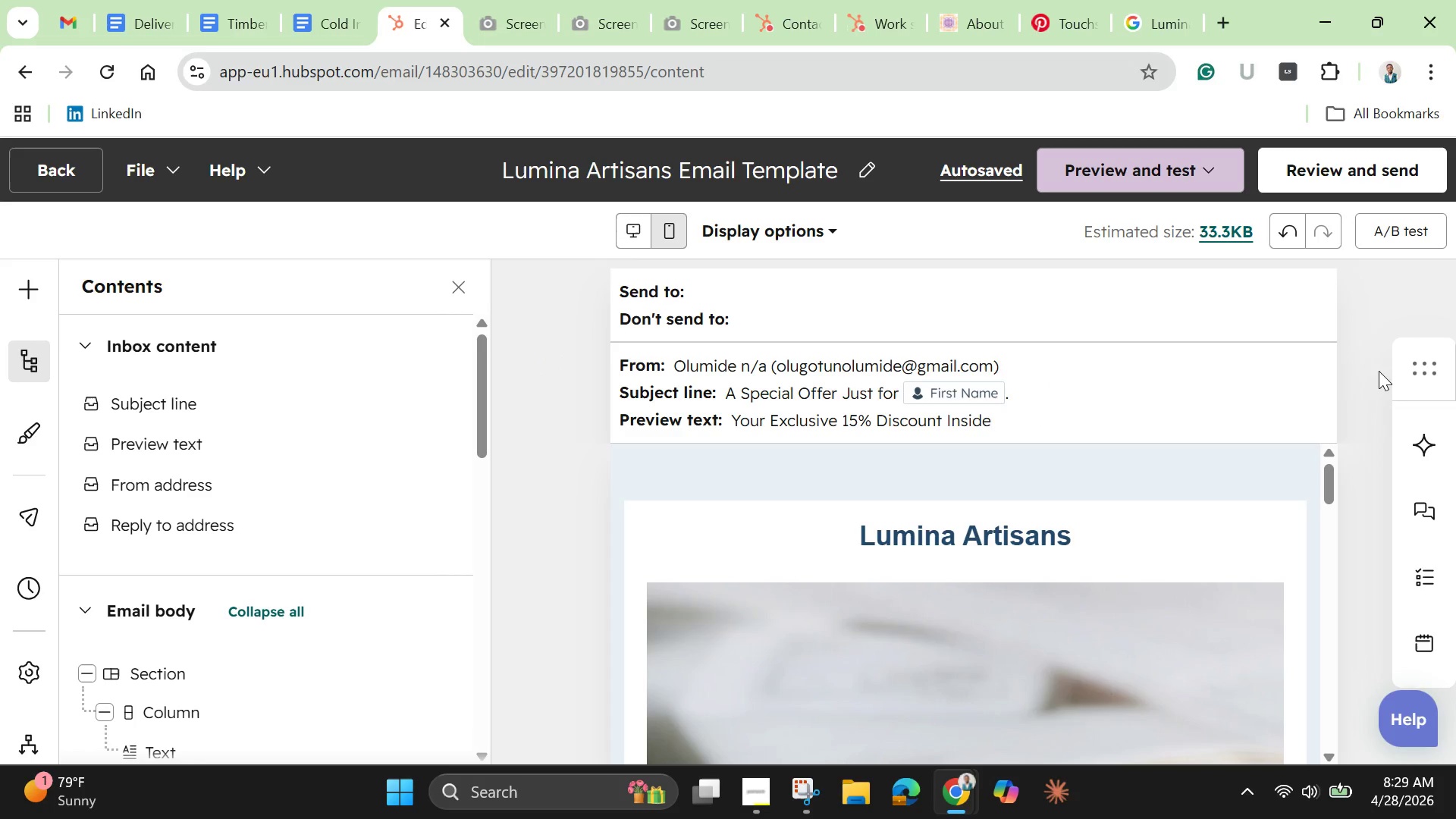 
scroll: coordinate [1373, 397], scroll_direction: down, amount: 4.0
 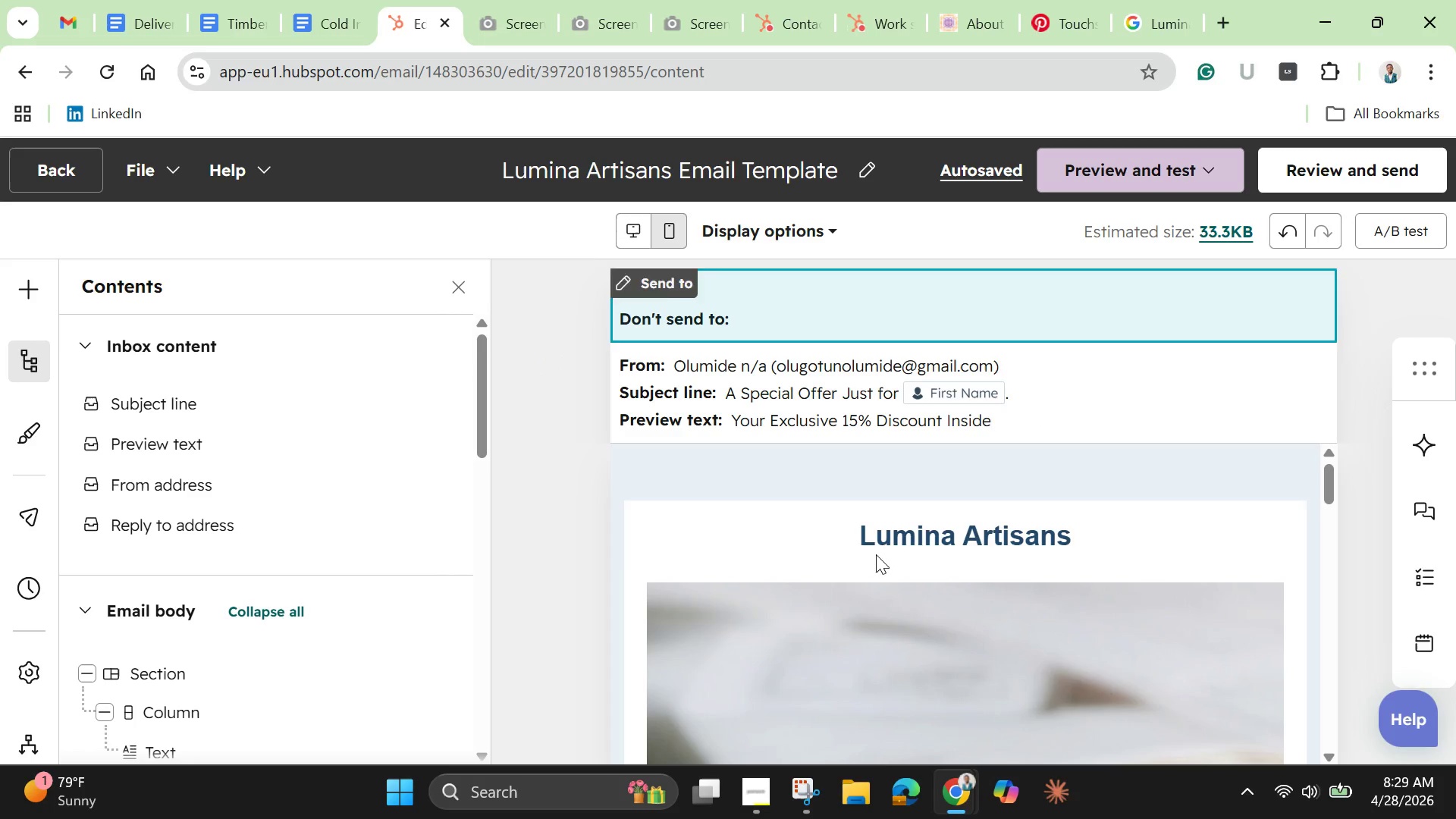 
wait(6.22)
 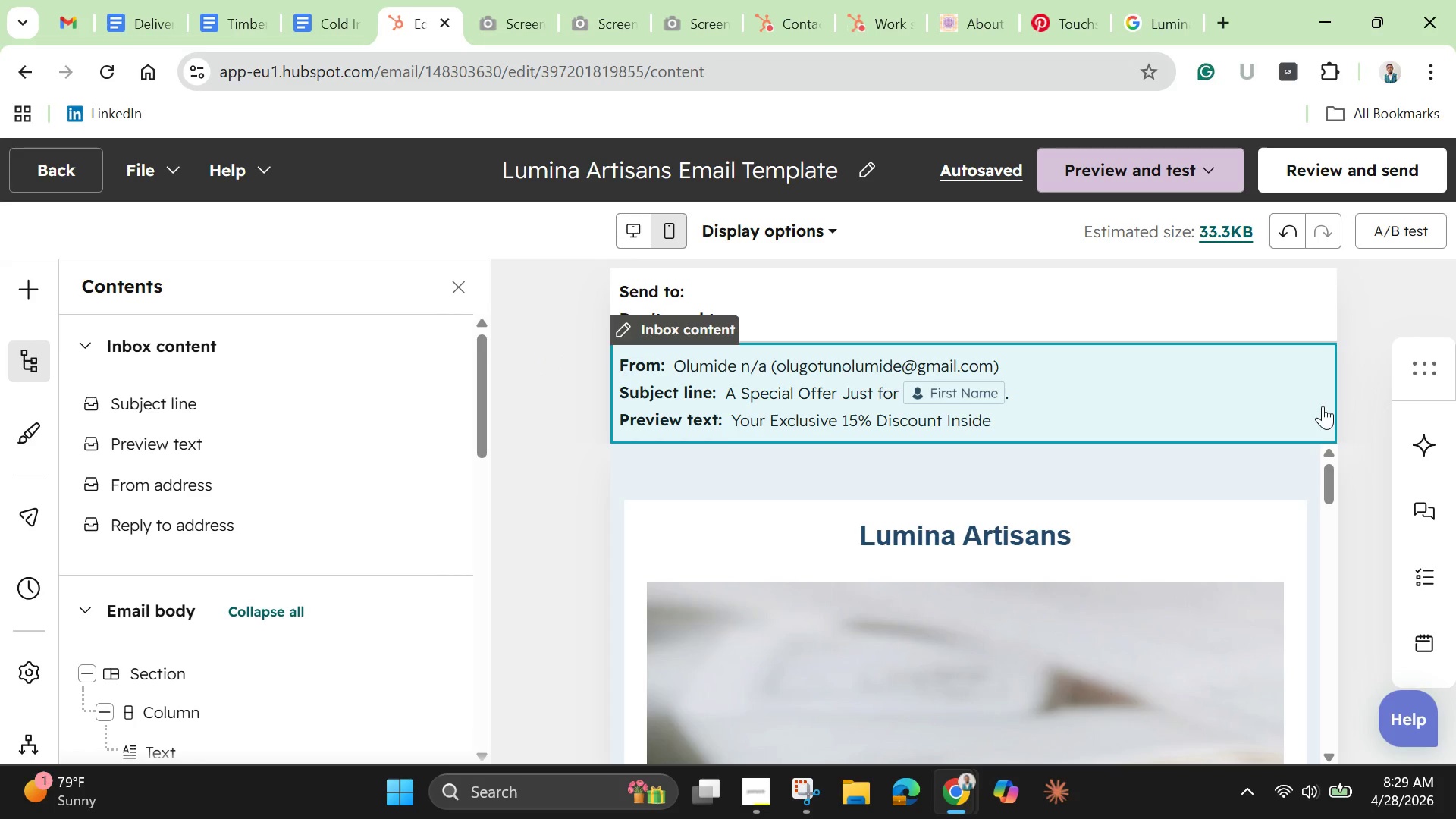 
mouse_move([765, 767])
 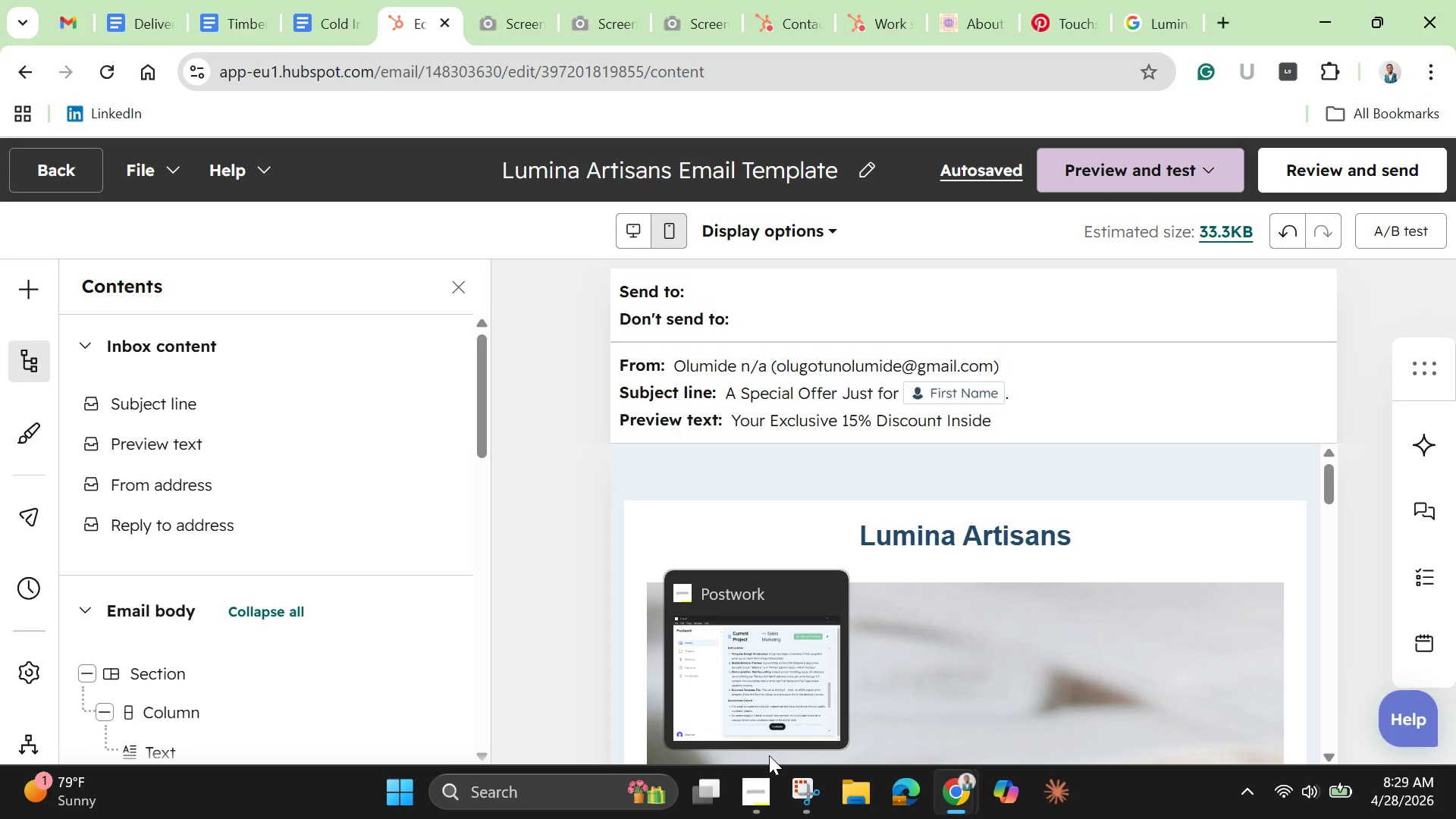 
wait(5.72)
 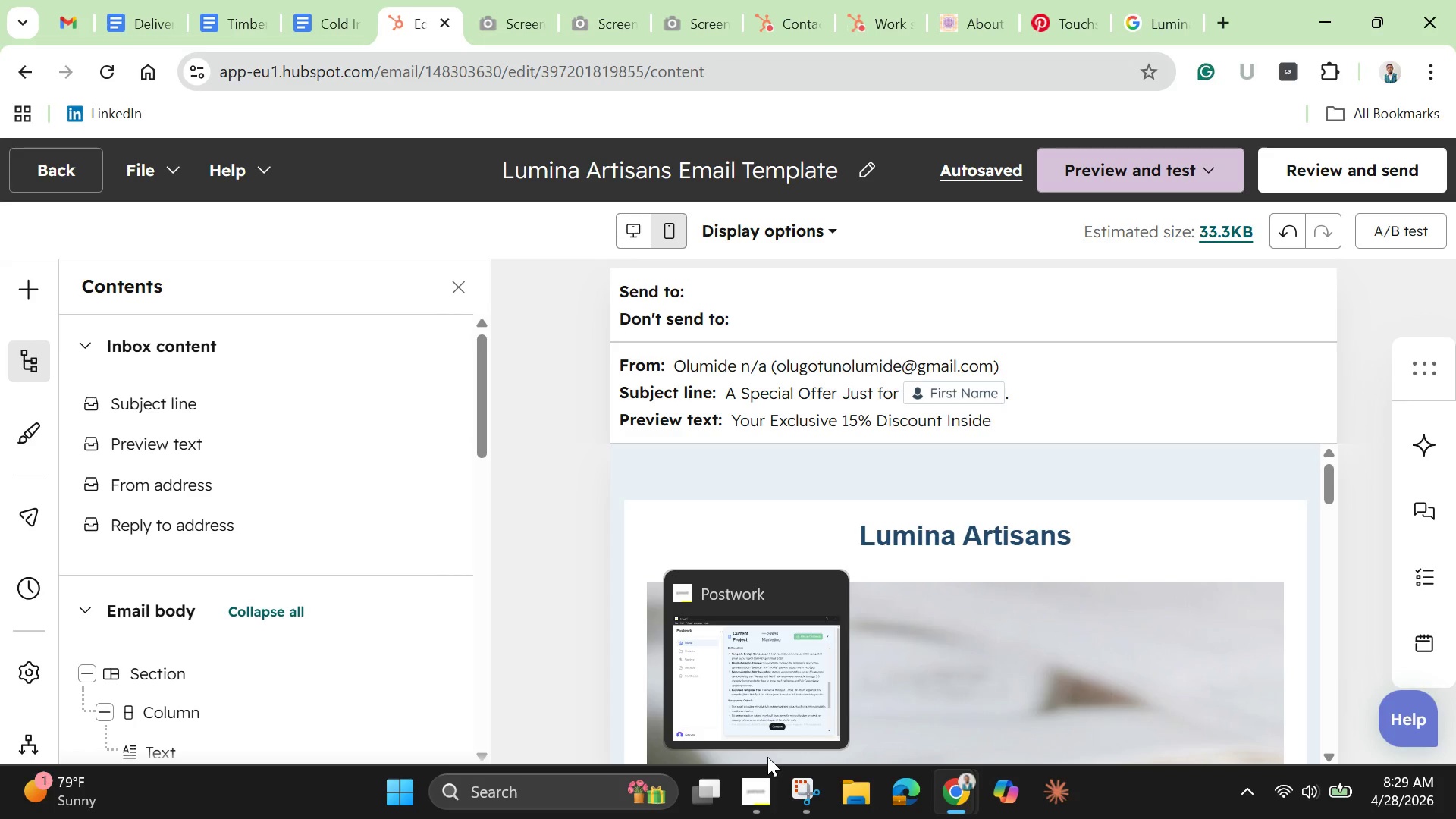 
left_click([760, 783])